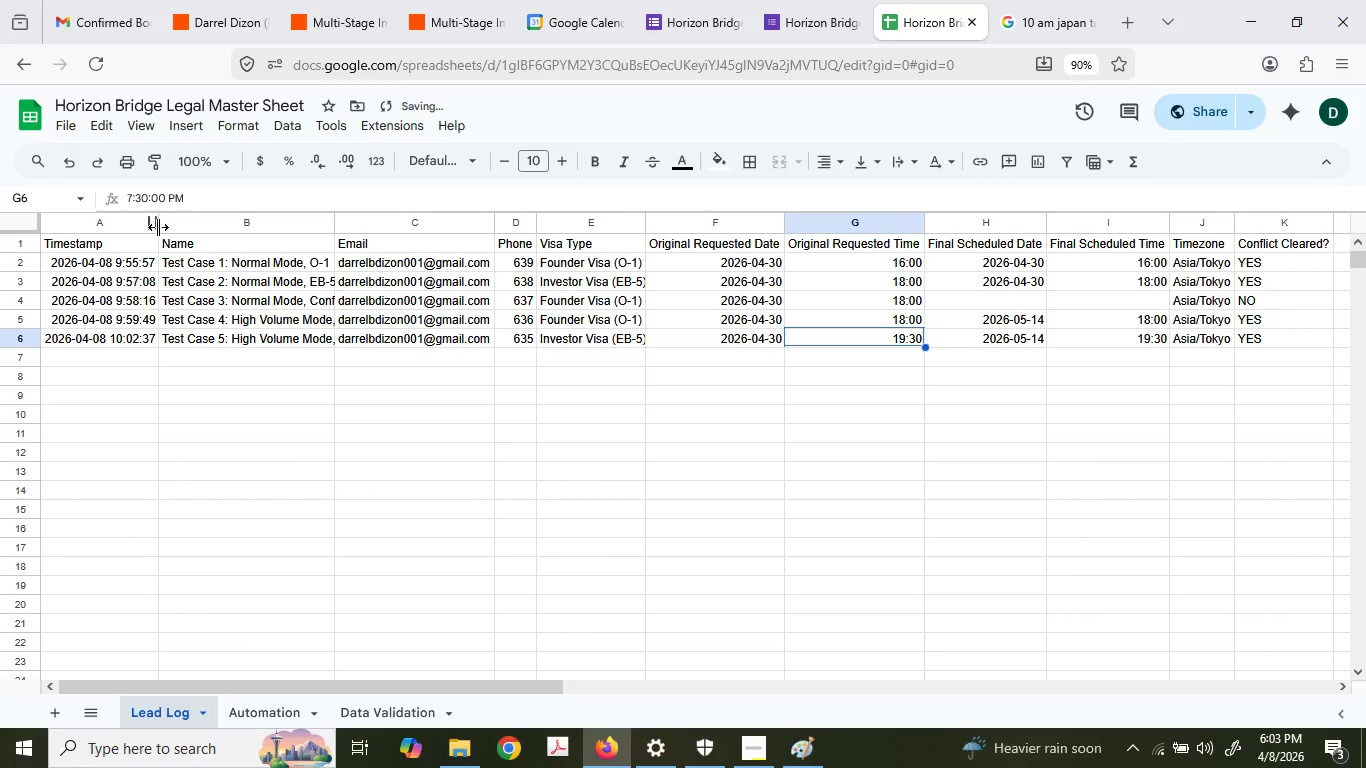 
key(Control+A)
 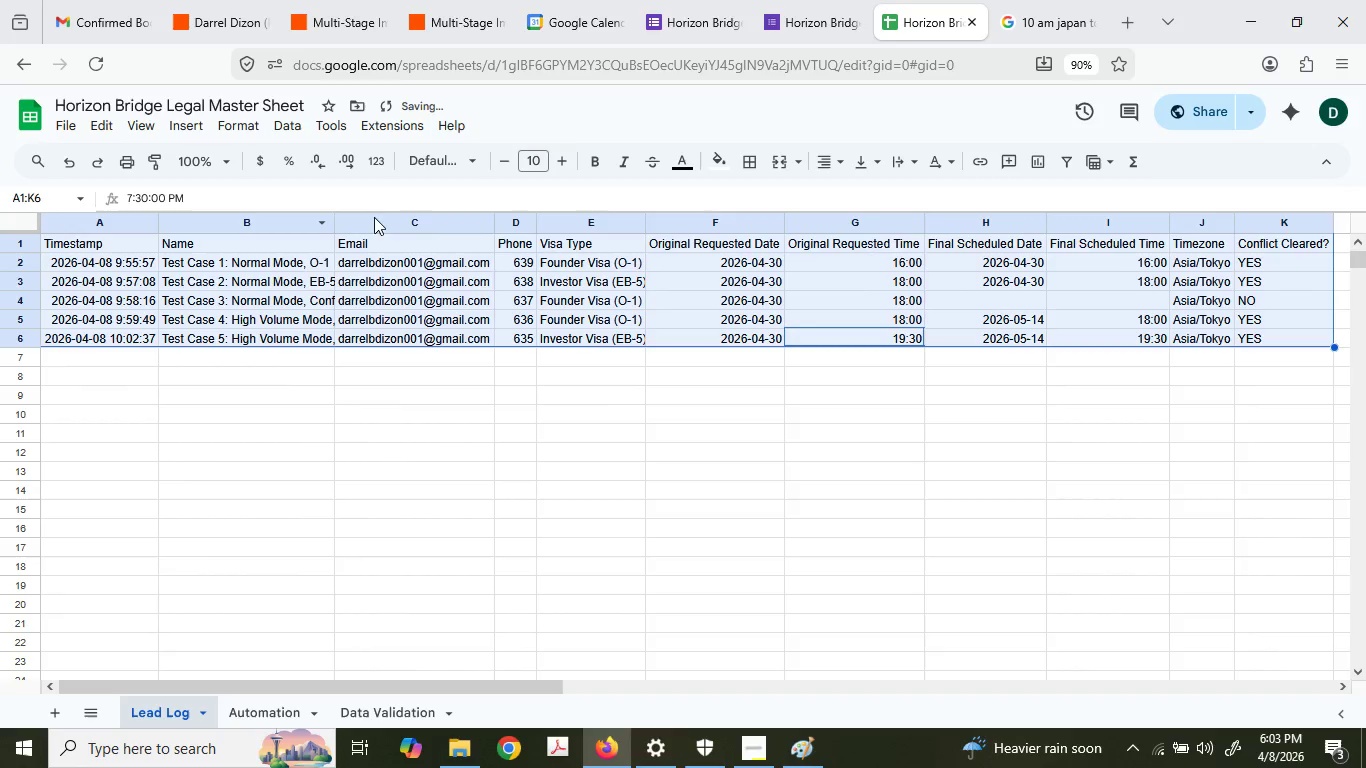 
key(Control+A)
 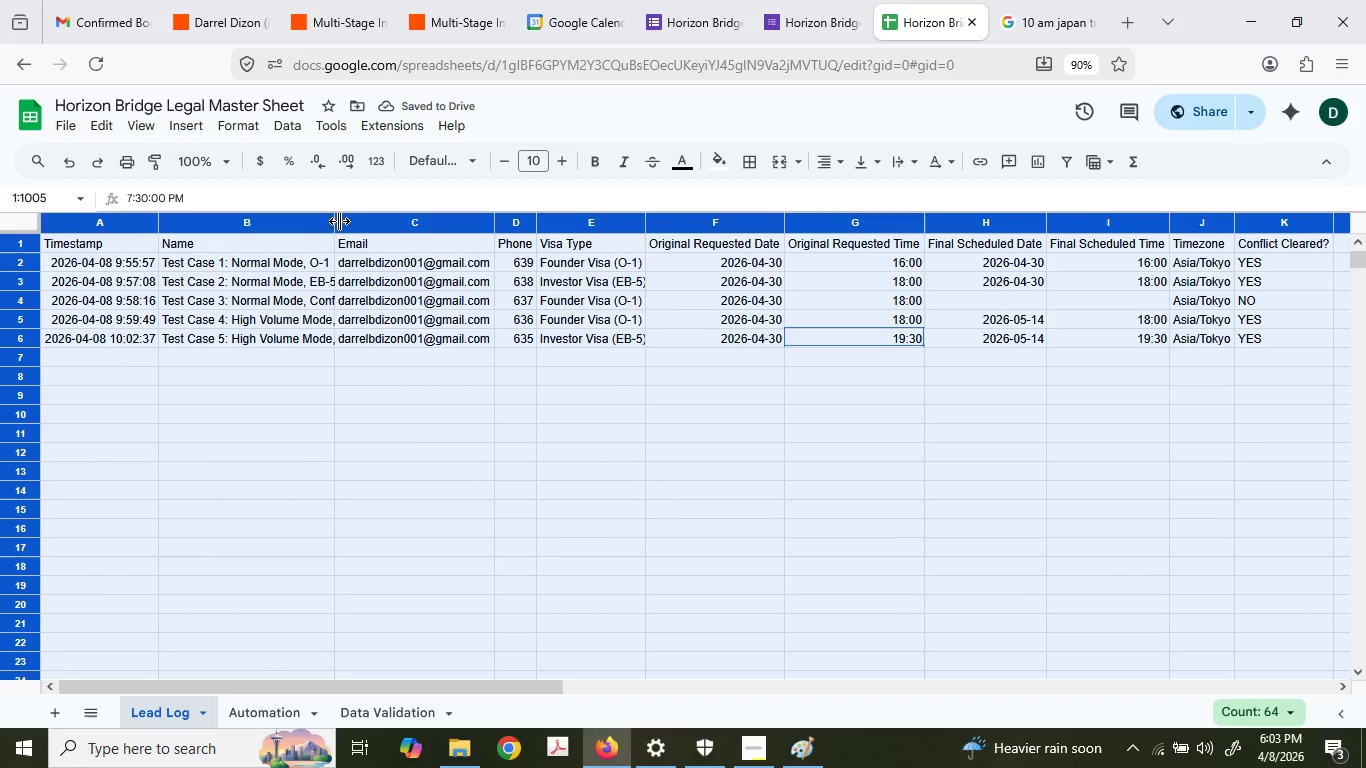 
double_click([339, 221])
 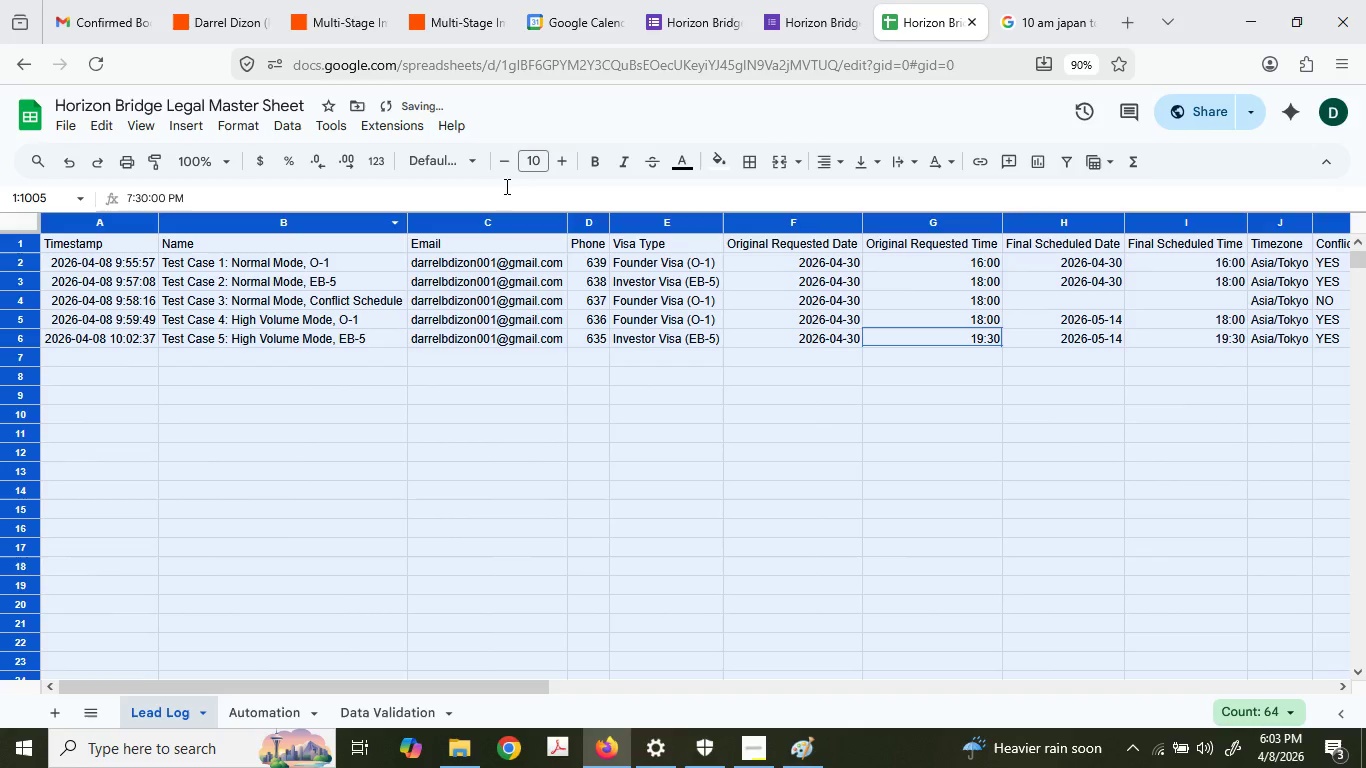 
left_click([813, 0])
 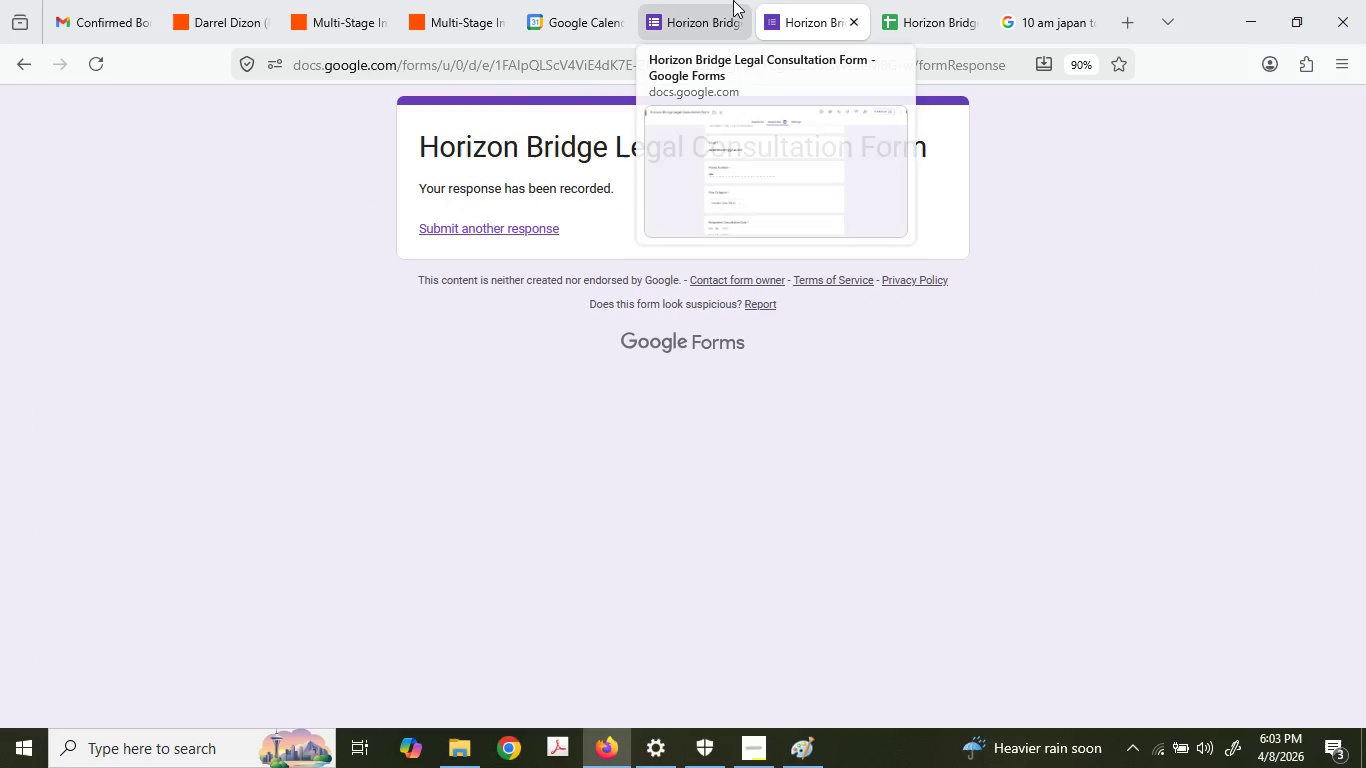 
left_click([733, 0])
 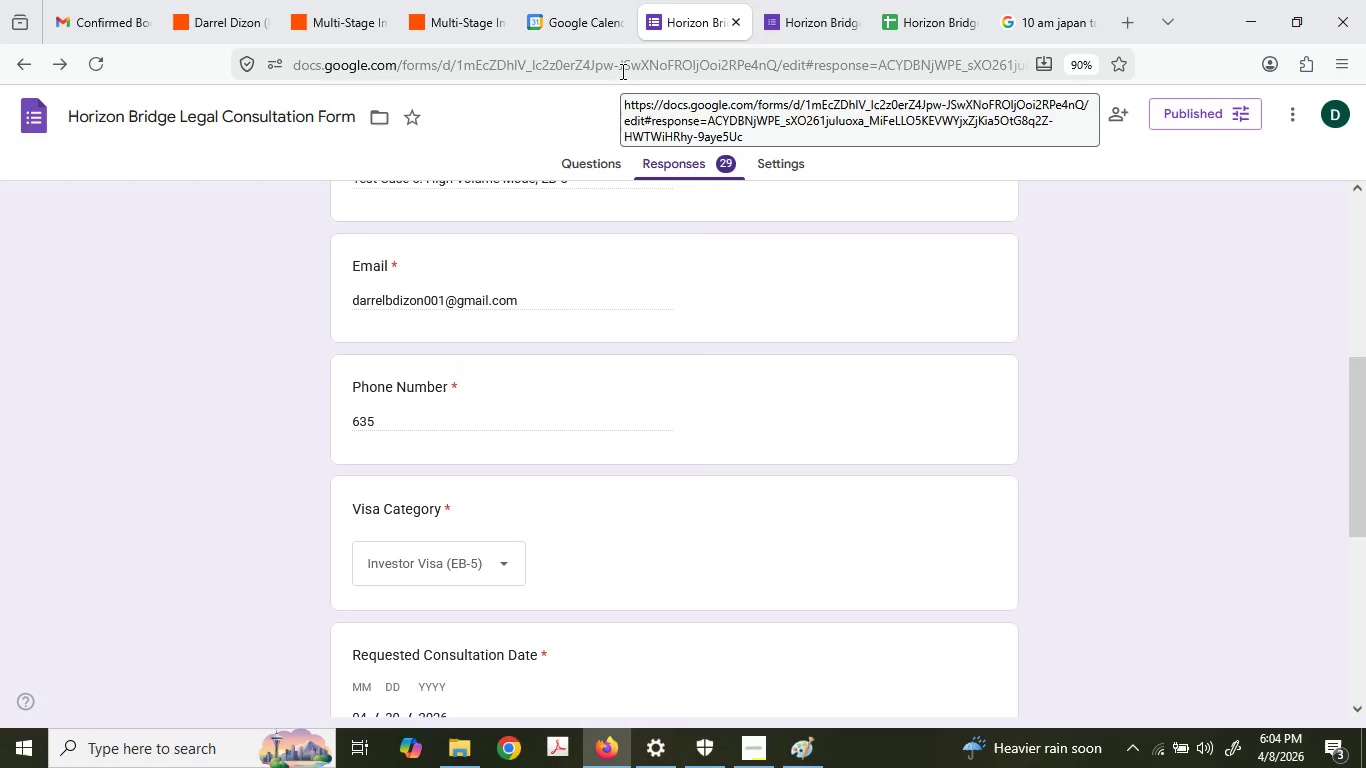 
left_click([504, 345])
 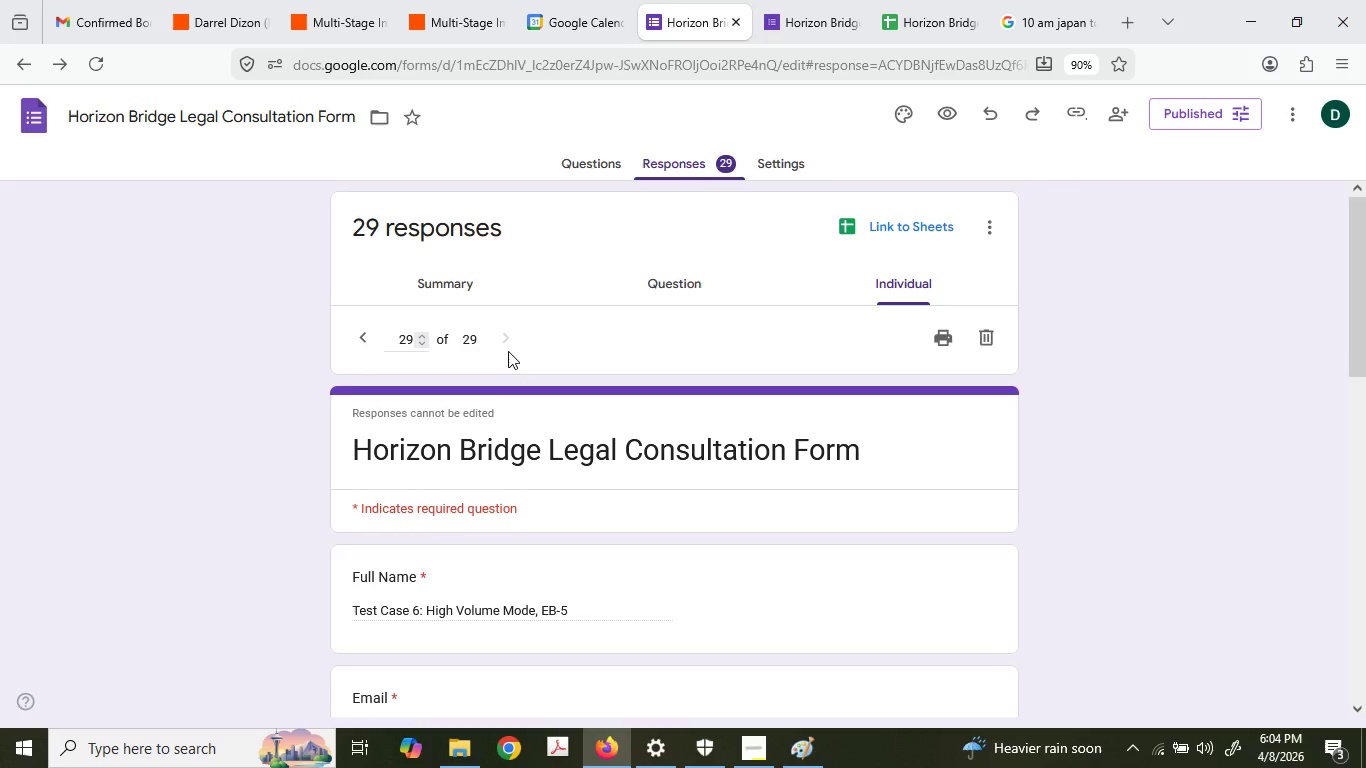 
scroll: coordinate [543, 351], scroll_direction: up, amount: 7.0
 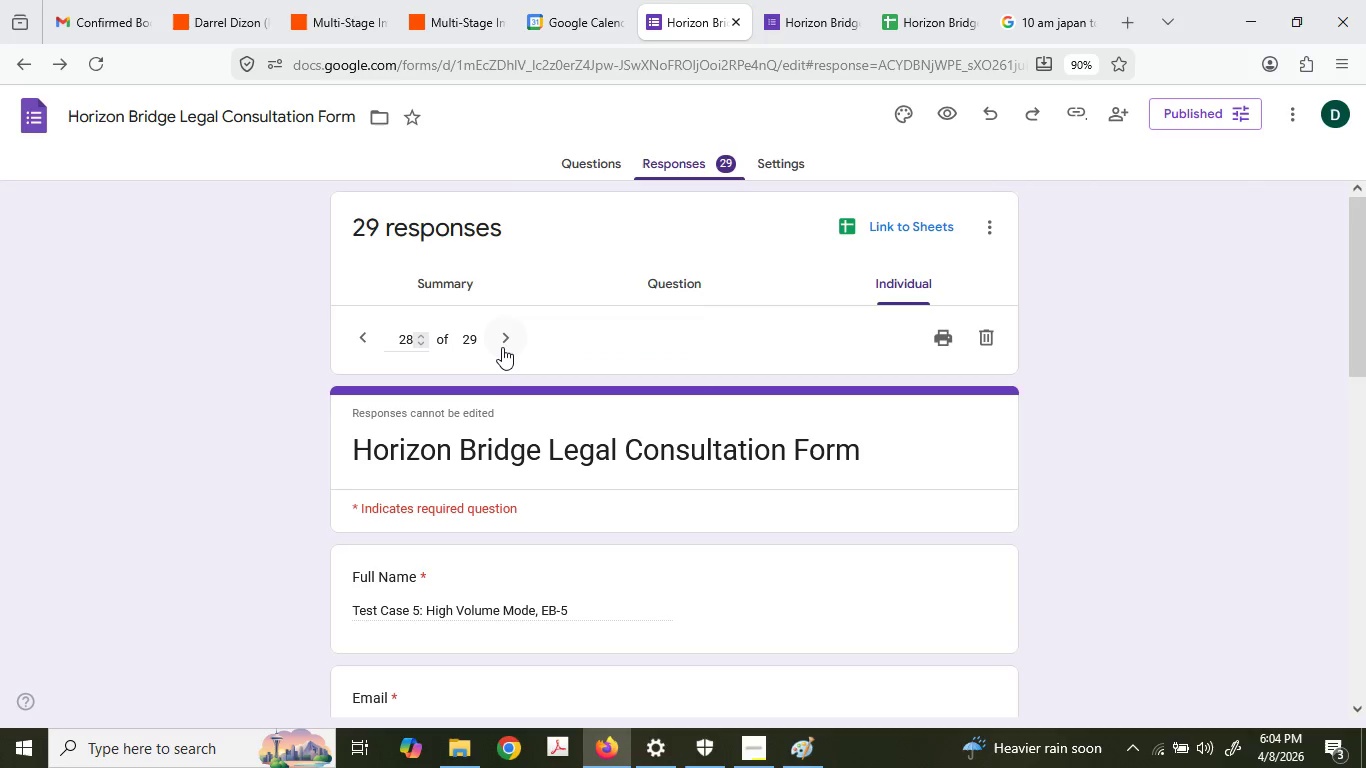 
scroll: coordinate [508, 351], scroll_direction: down, amount: 2.0
 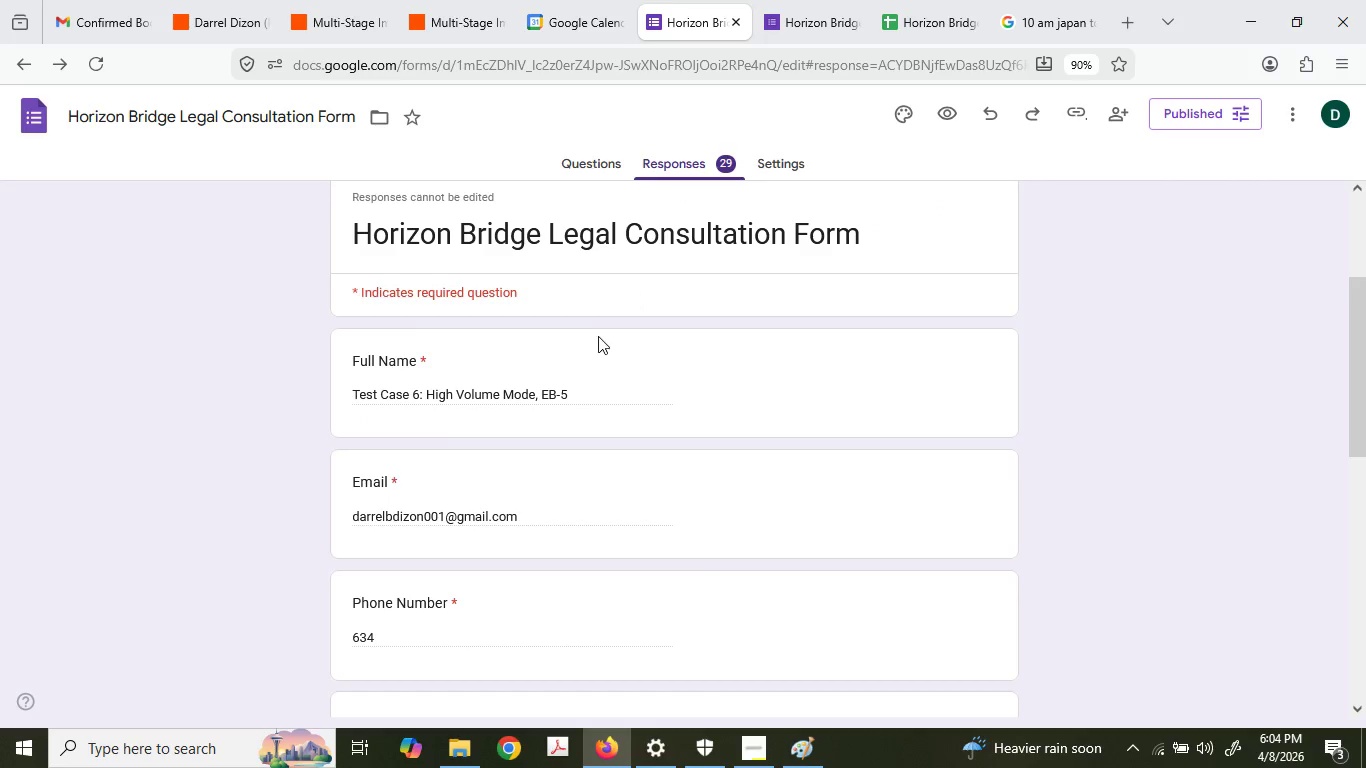 
double_click([510, 397])
 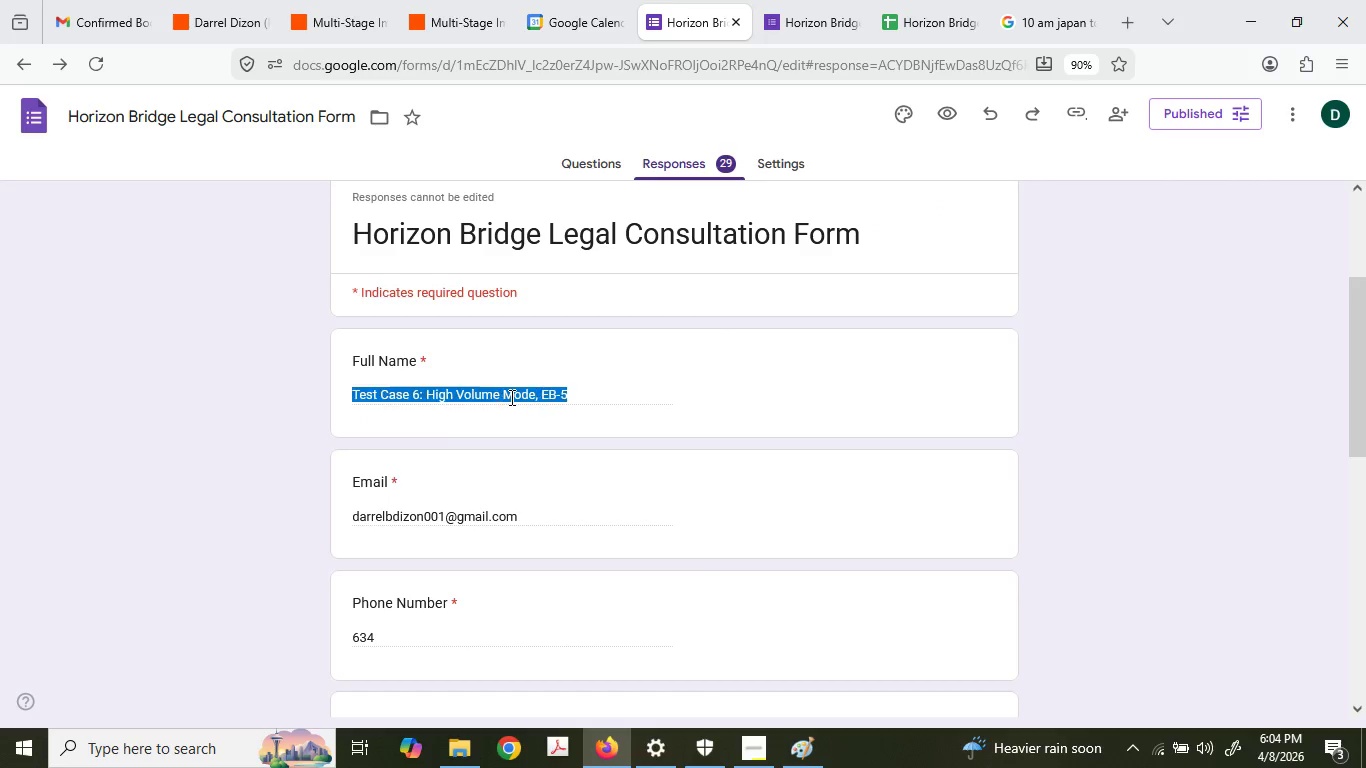 
triple_click([510, 397])
 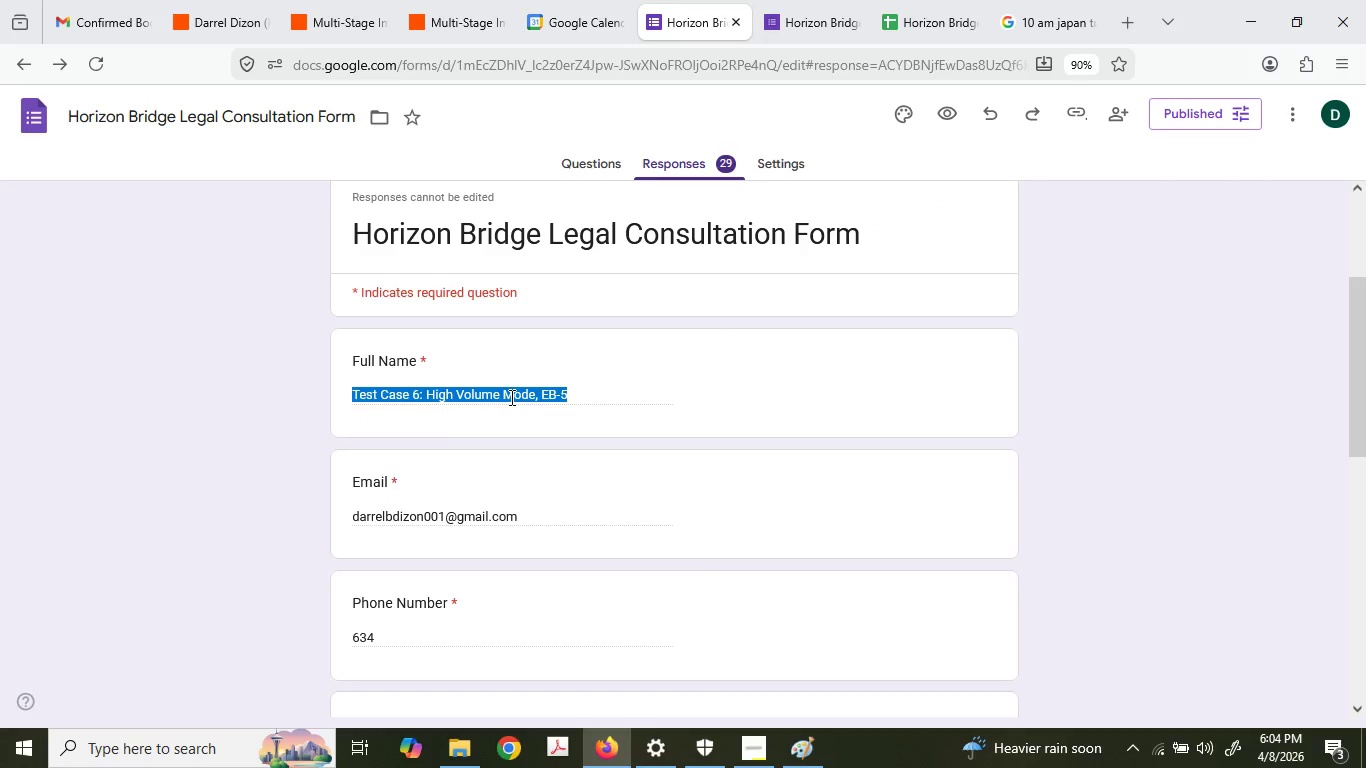 
key(Control+ControlLeft)
 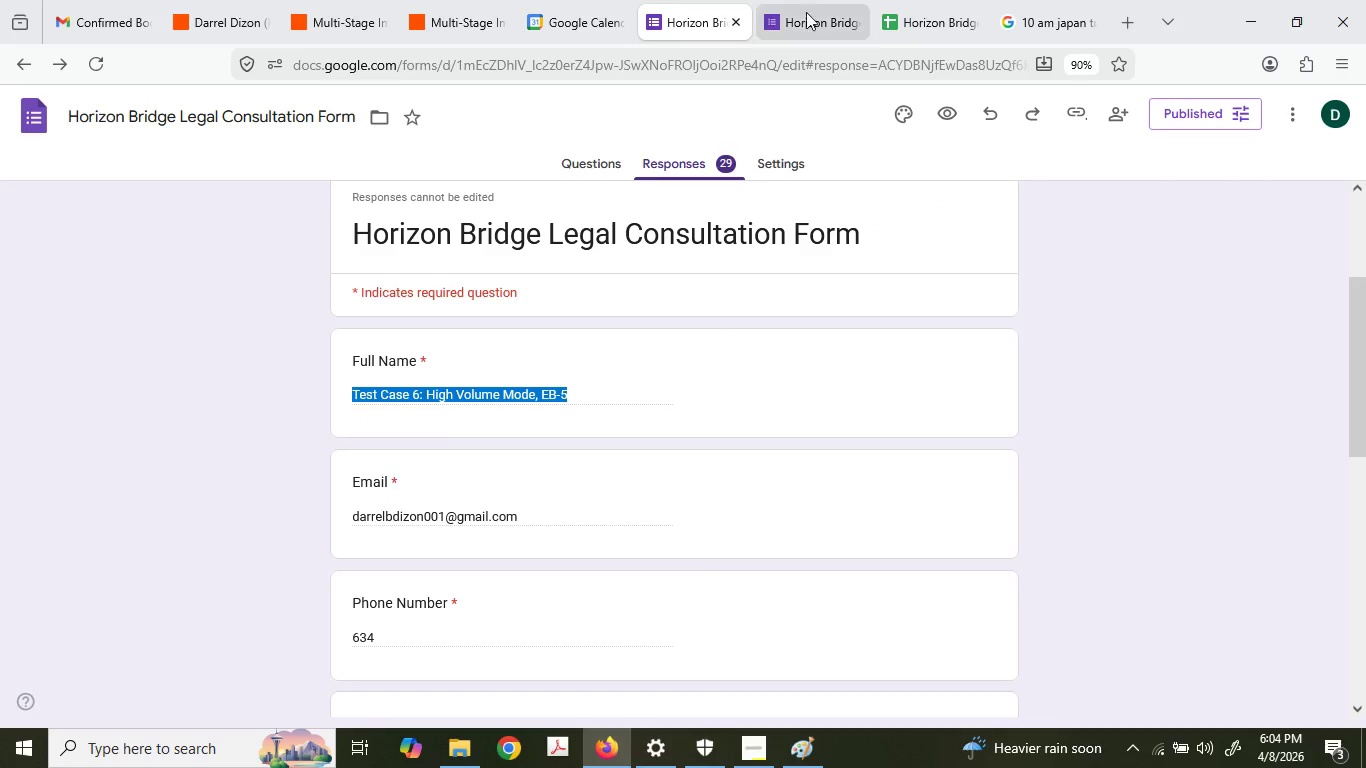 
key(Control+C)
 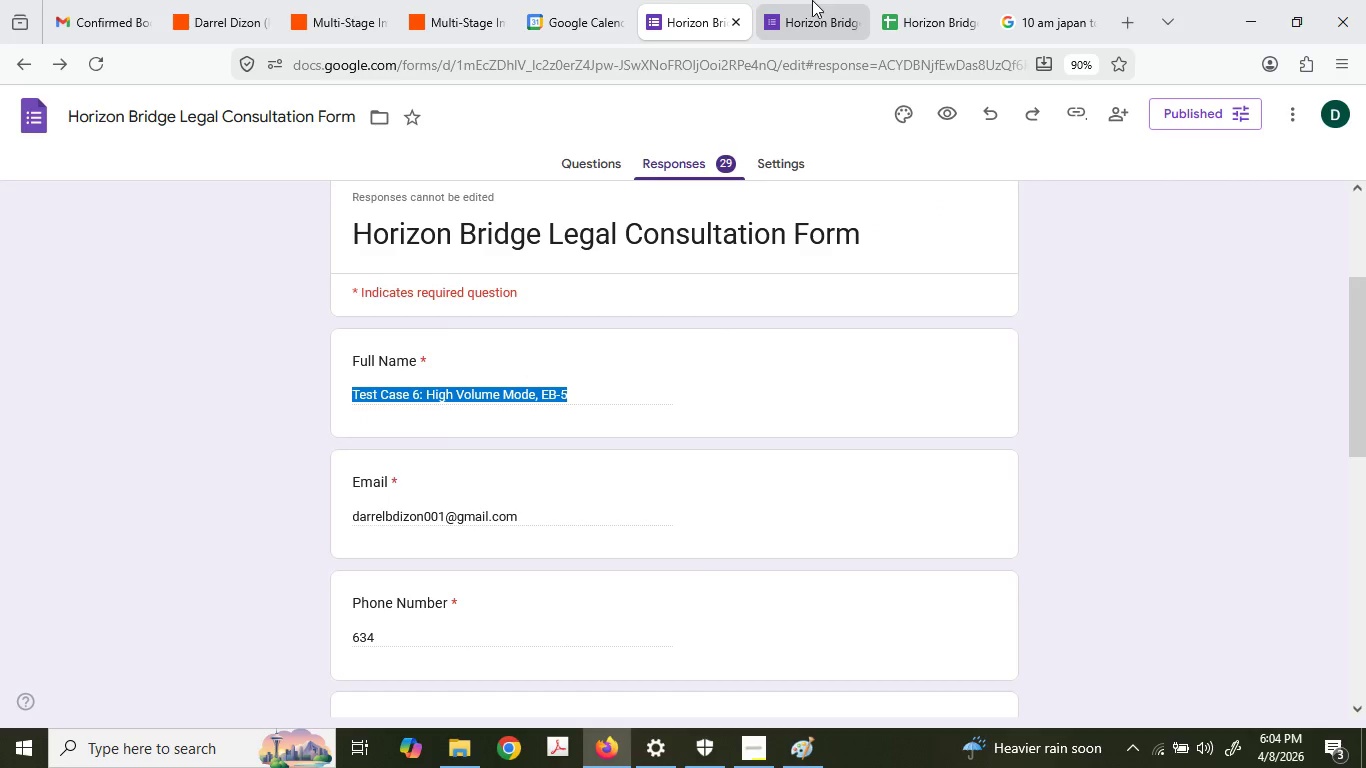 
left_click([812, 0])
 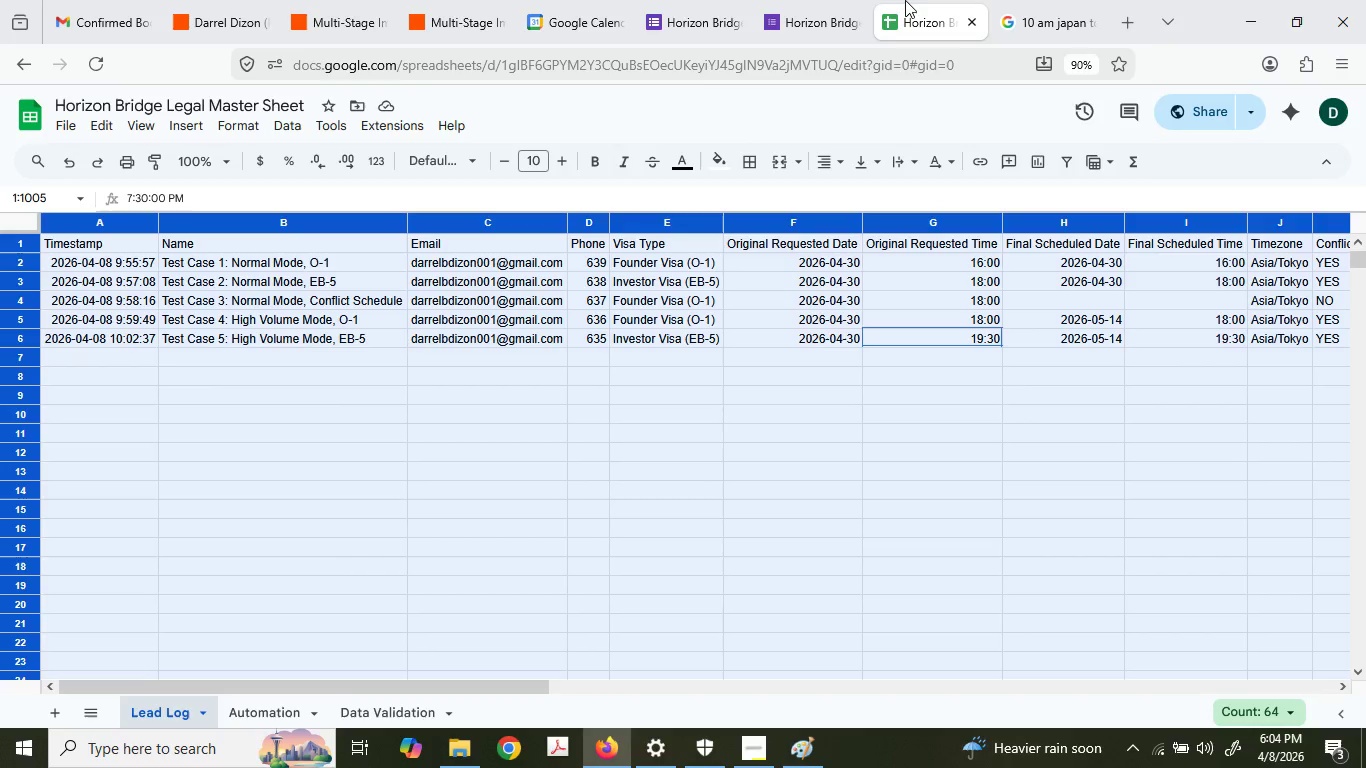 
left_click([806, 0])
 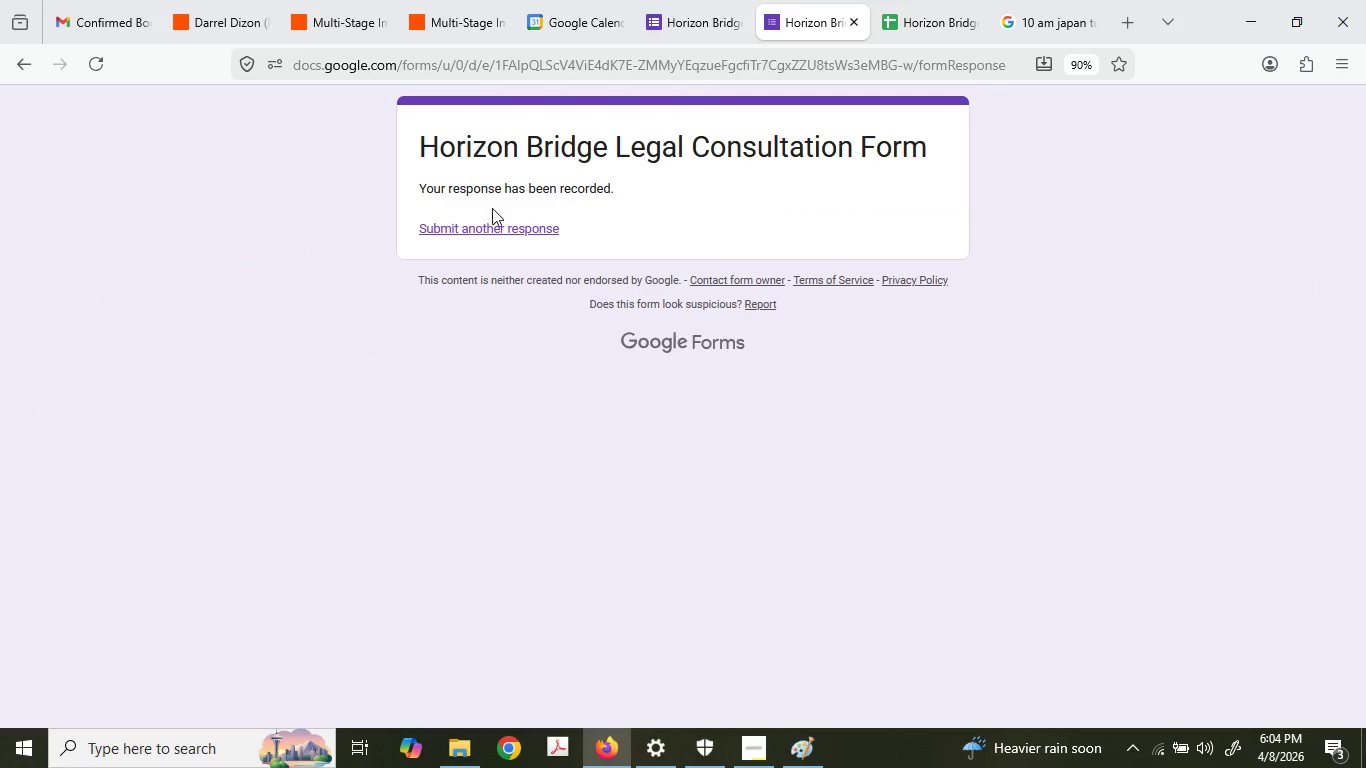 
left_click([496, 222])
 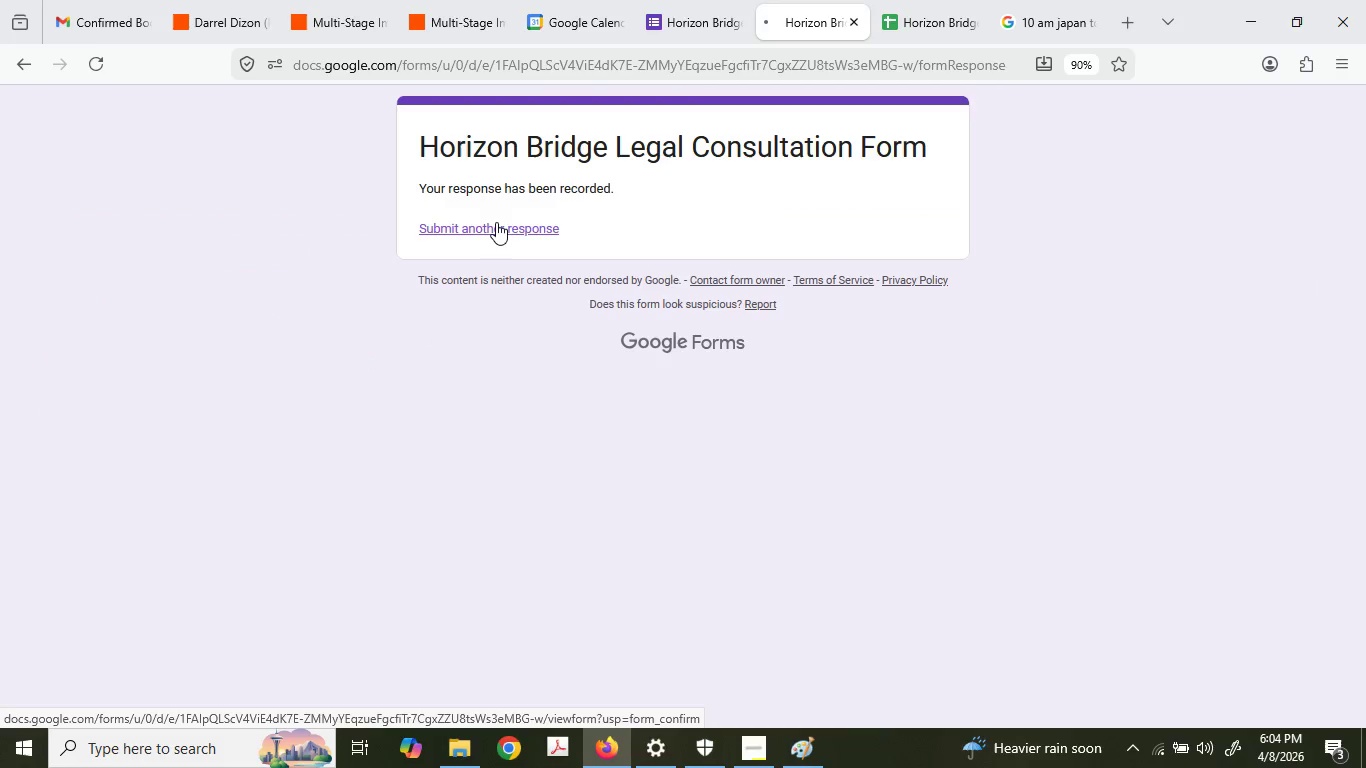 
mouse_move([507, 225])
 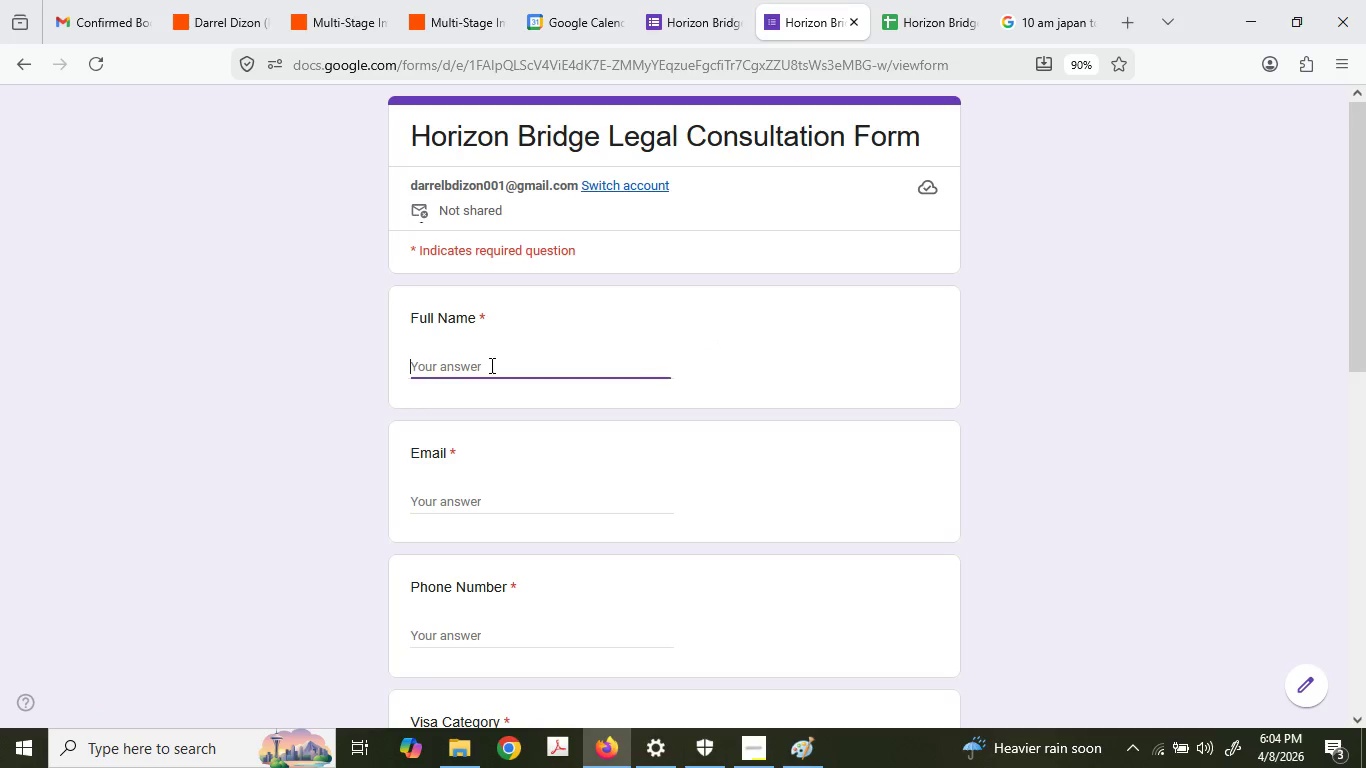 
key(Control+ControlLeft)
 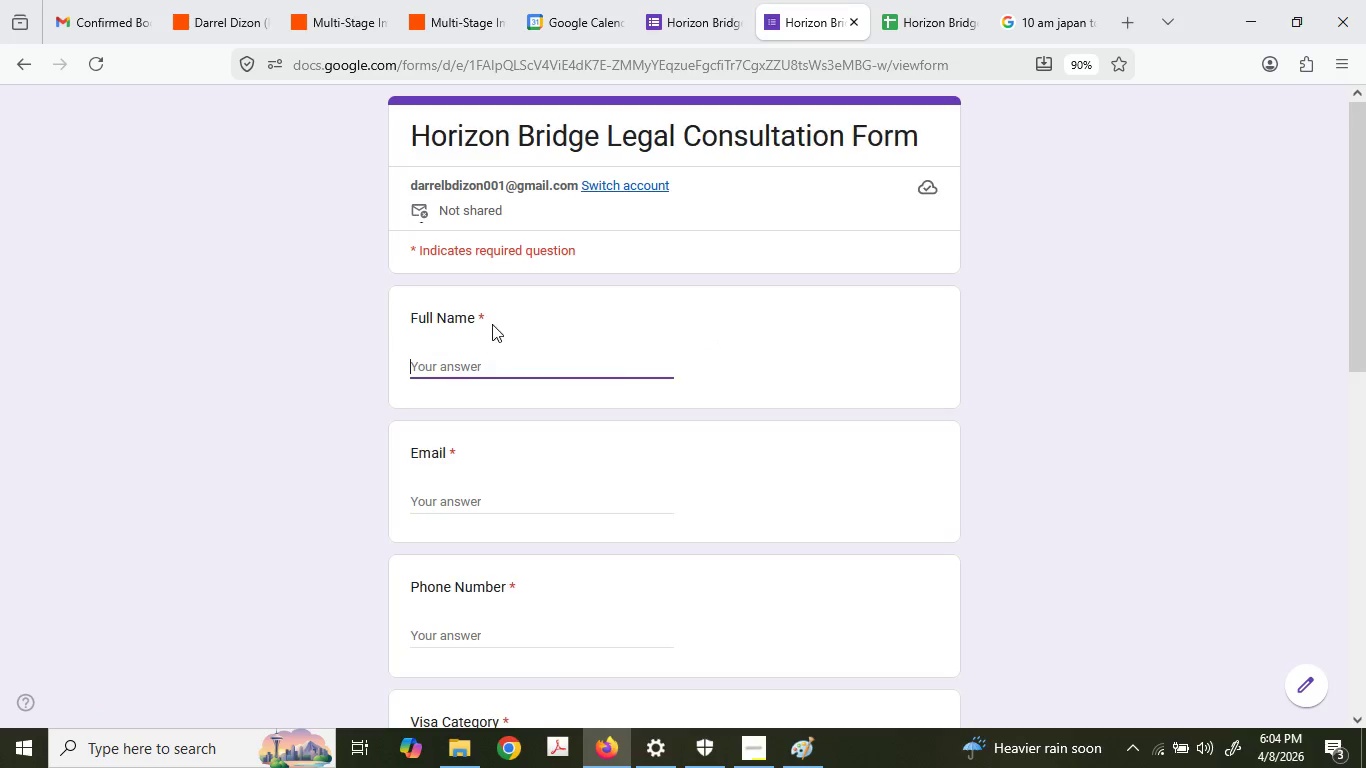 
key(Control+V)
 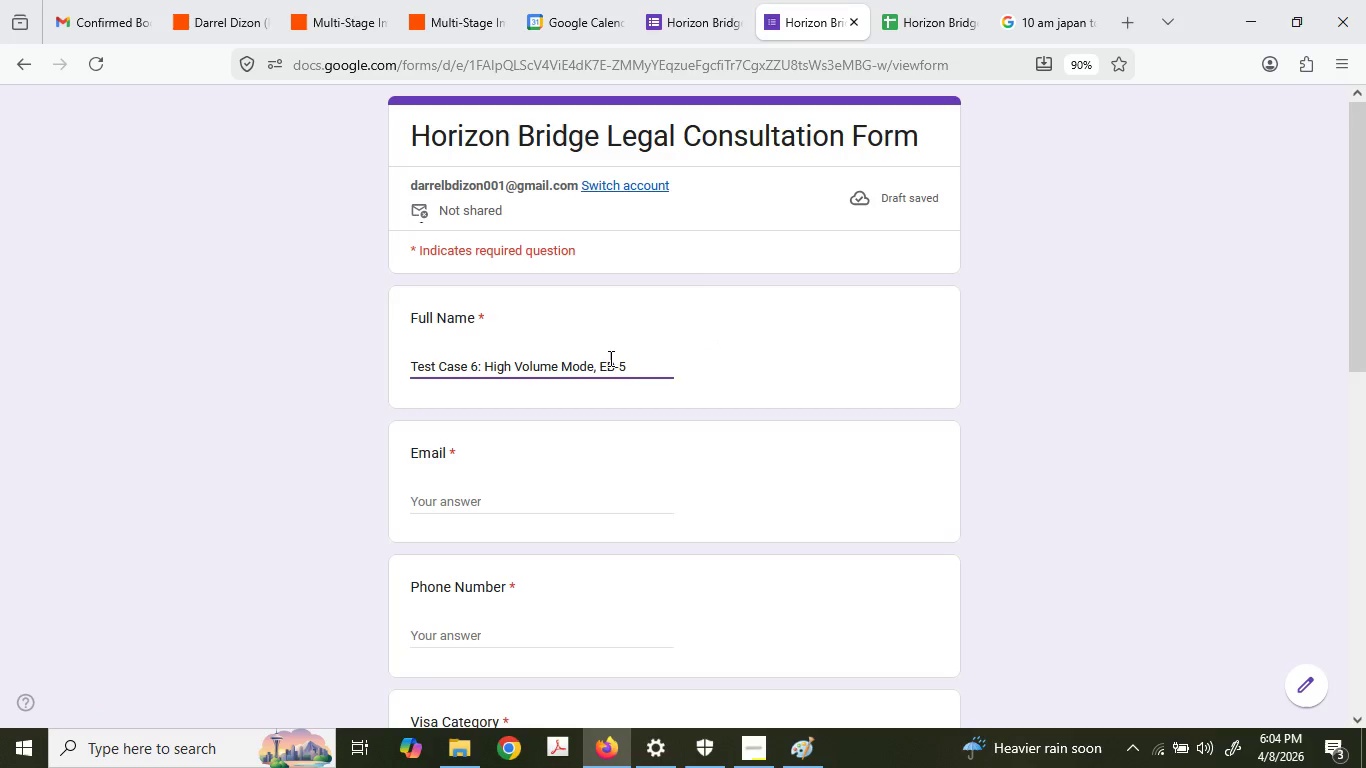 
left_click_drag(start_coordinate=[600, 367], to_coordinate=[674, 366])
 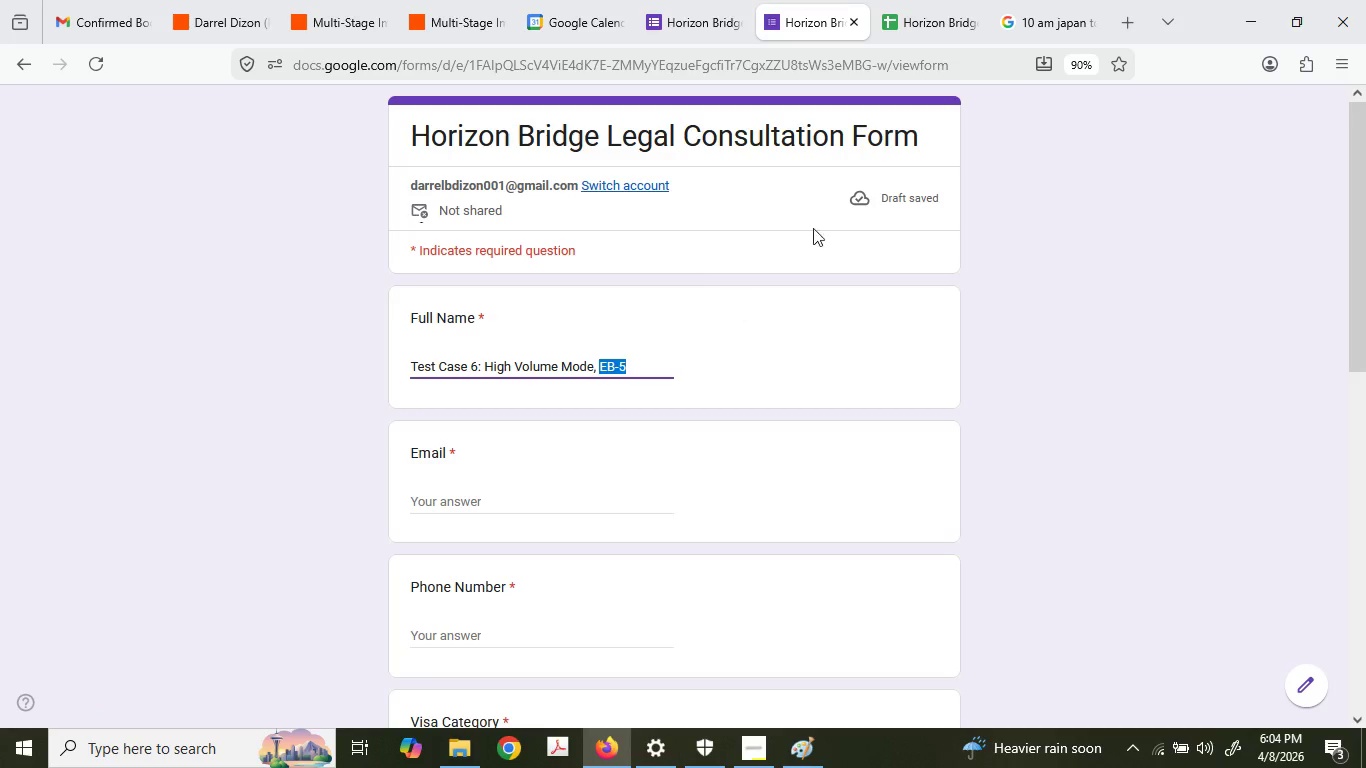 
key(Shift+ShiftLeft)
 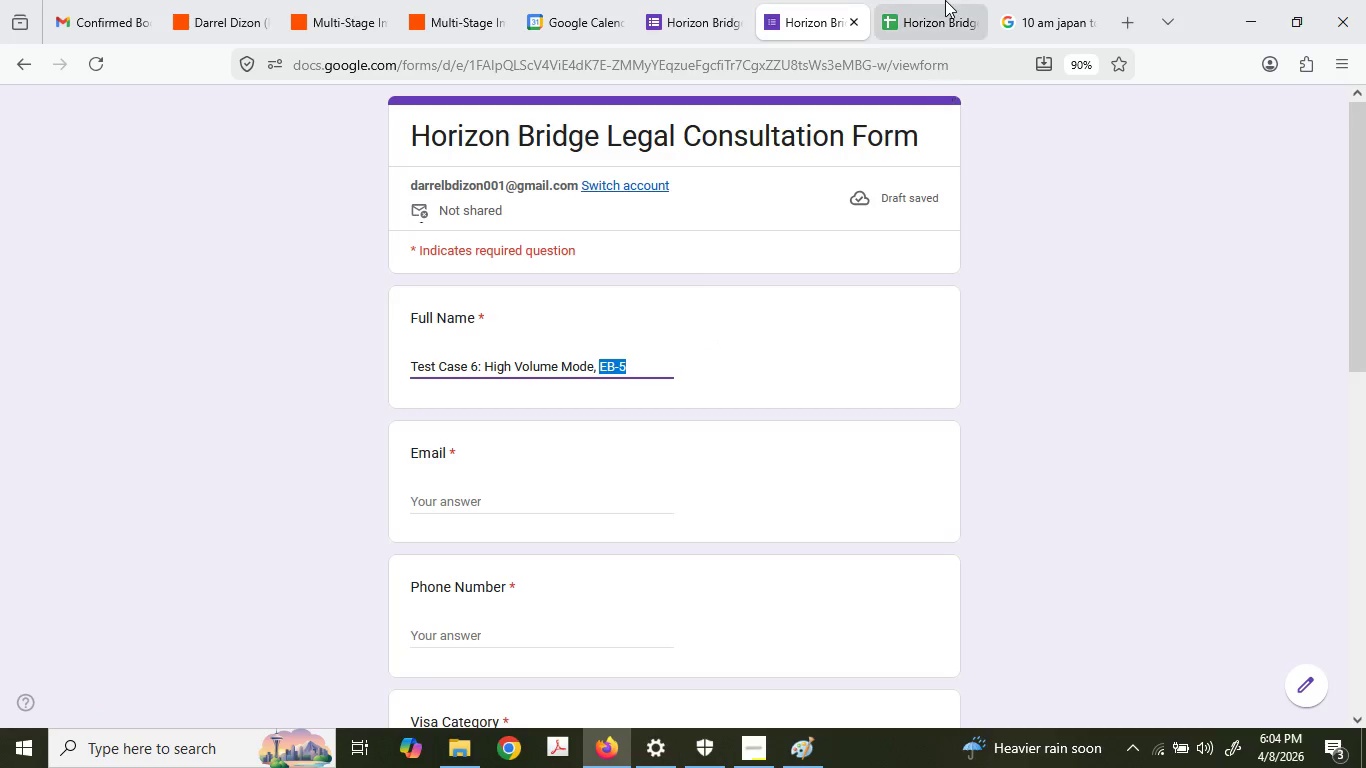 
left_click([945, 0])
 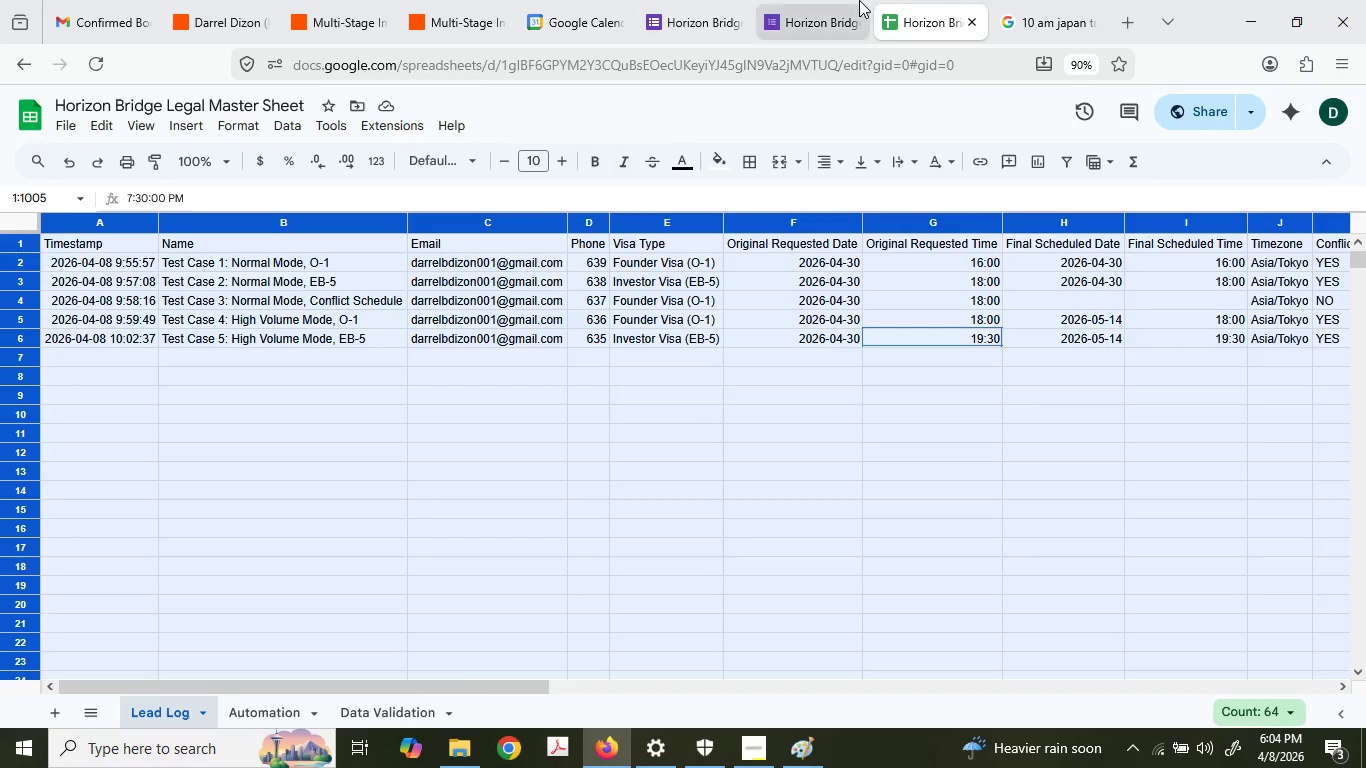 
left_click([859, 0])
 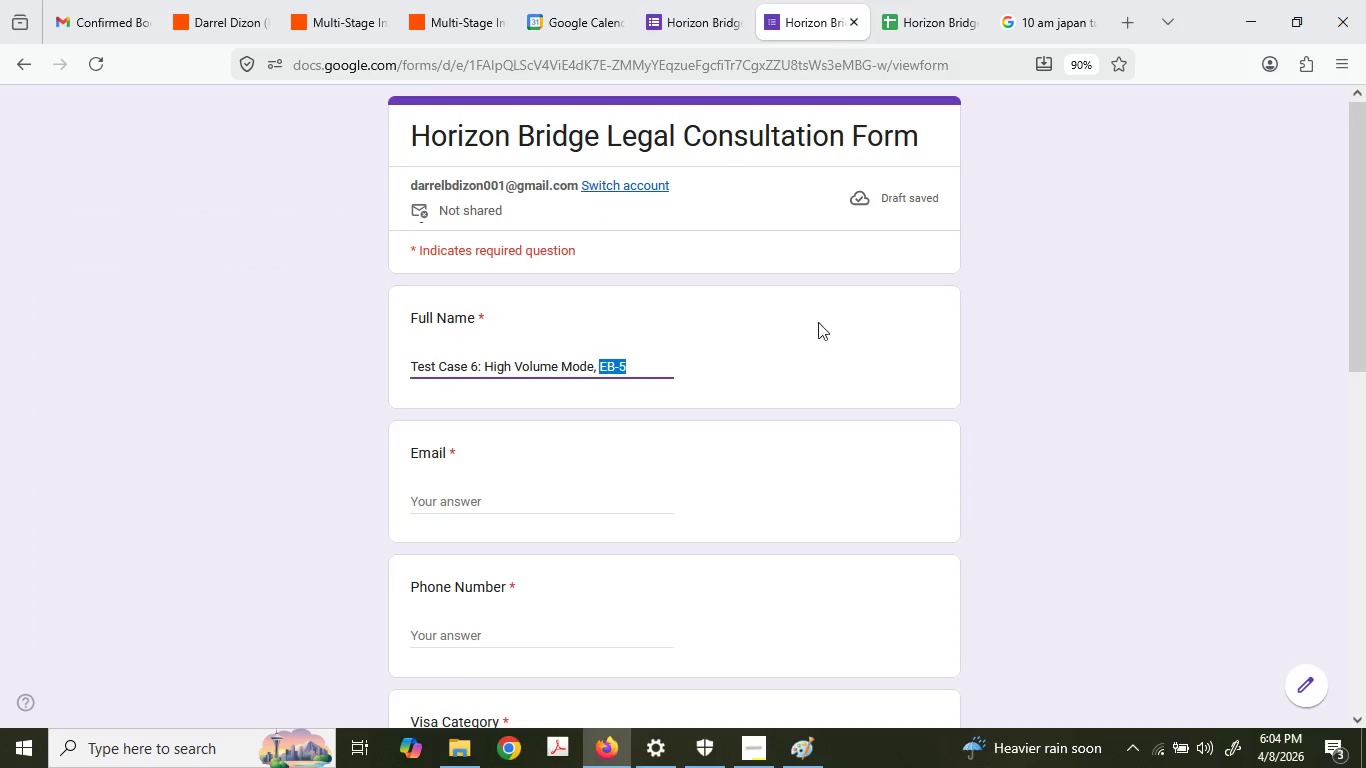 
type(Conflict Schedu)
 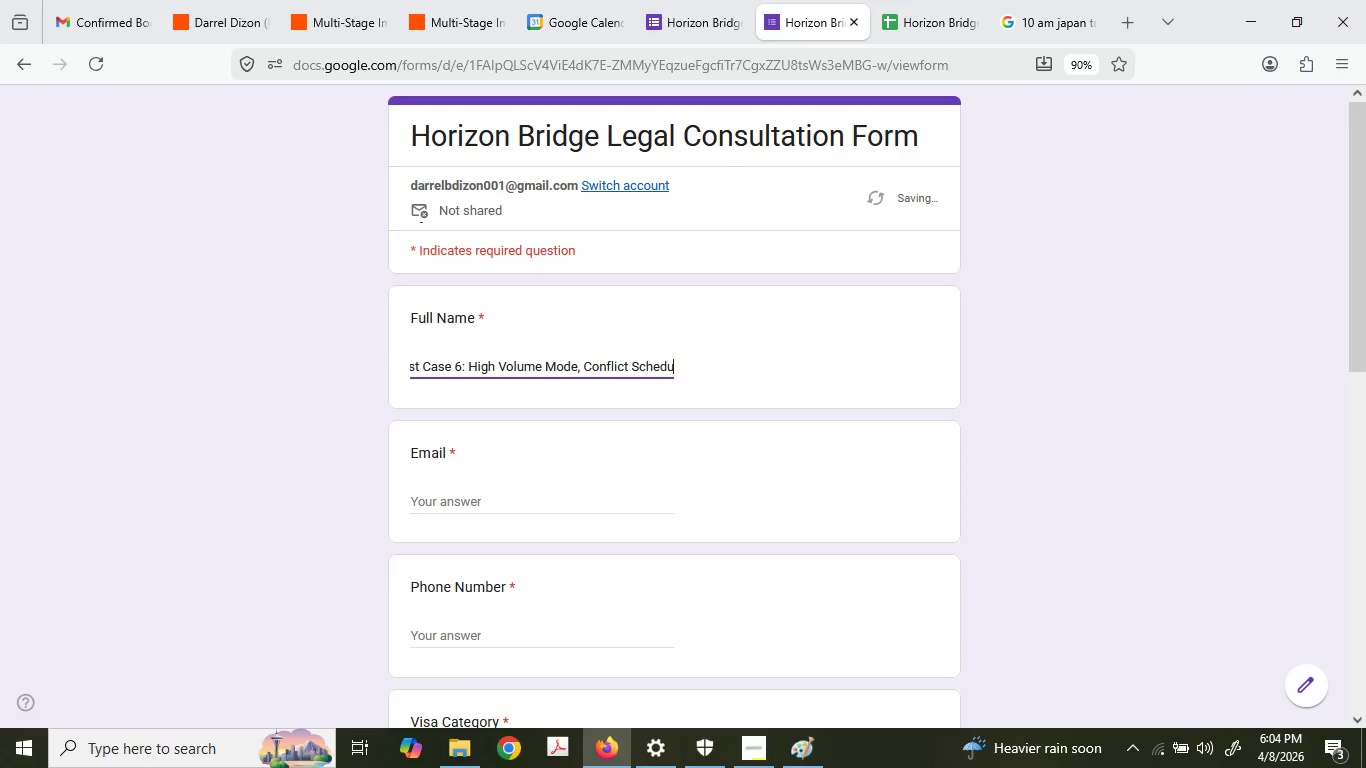 
type(le)
key(Tab)
 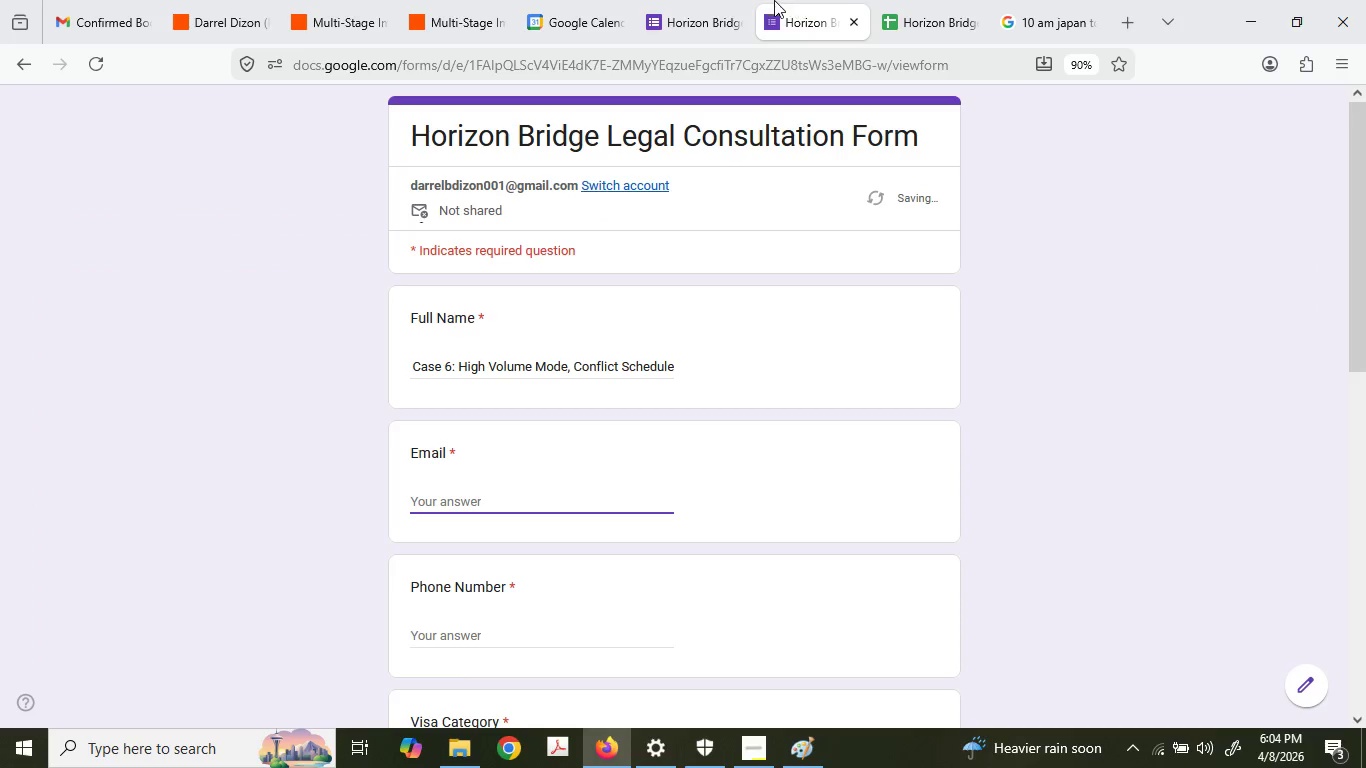 
left_click([755, 0])
 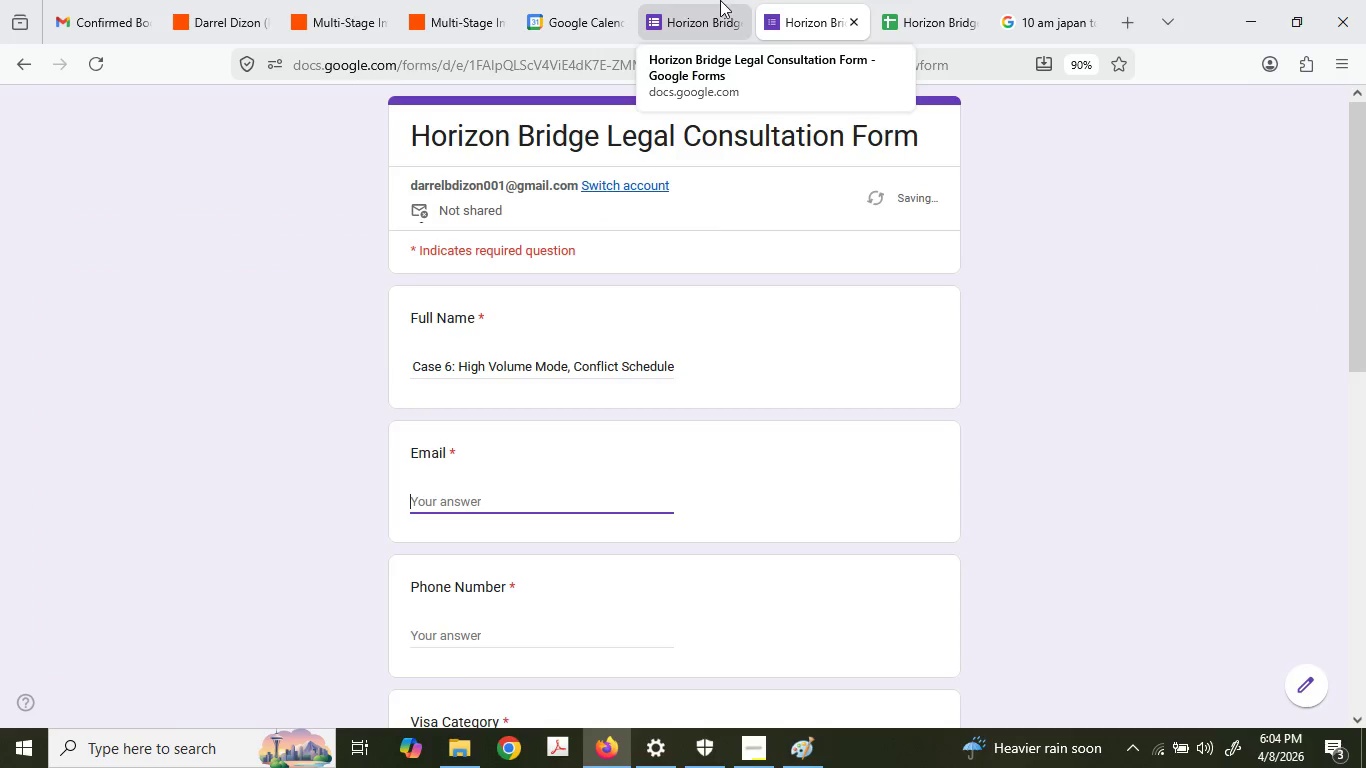 
double_click([720, 0])
 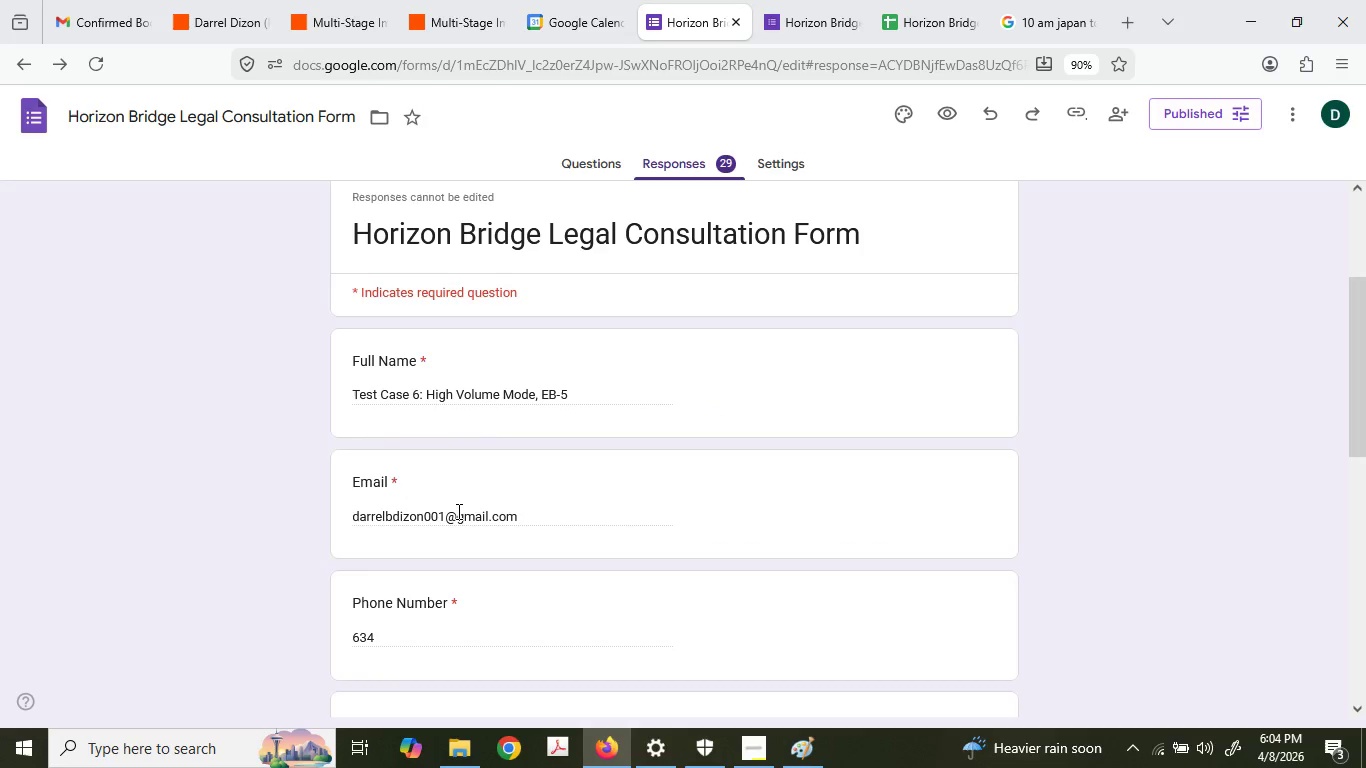 
double_click([457, 511])
 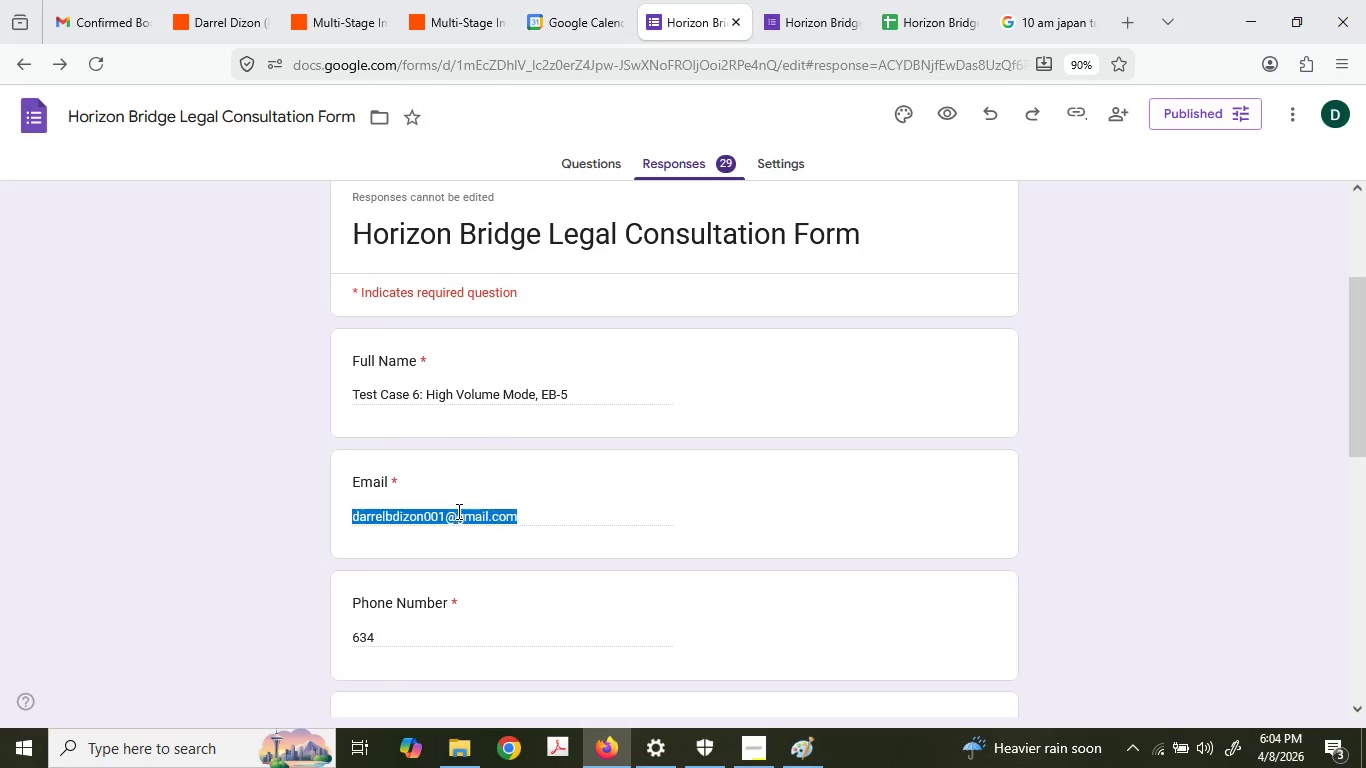 
triple_click([457, 511])
 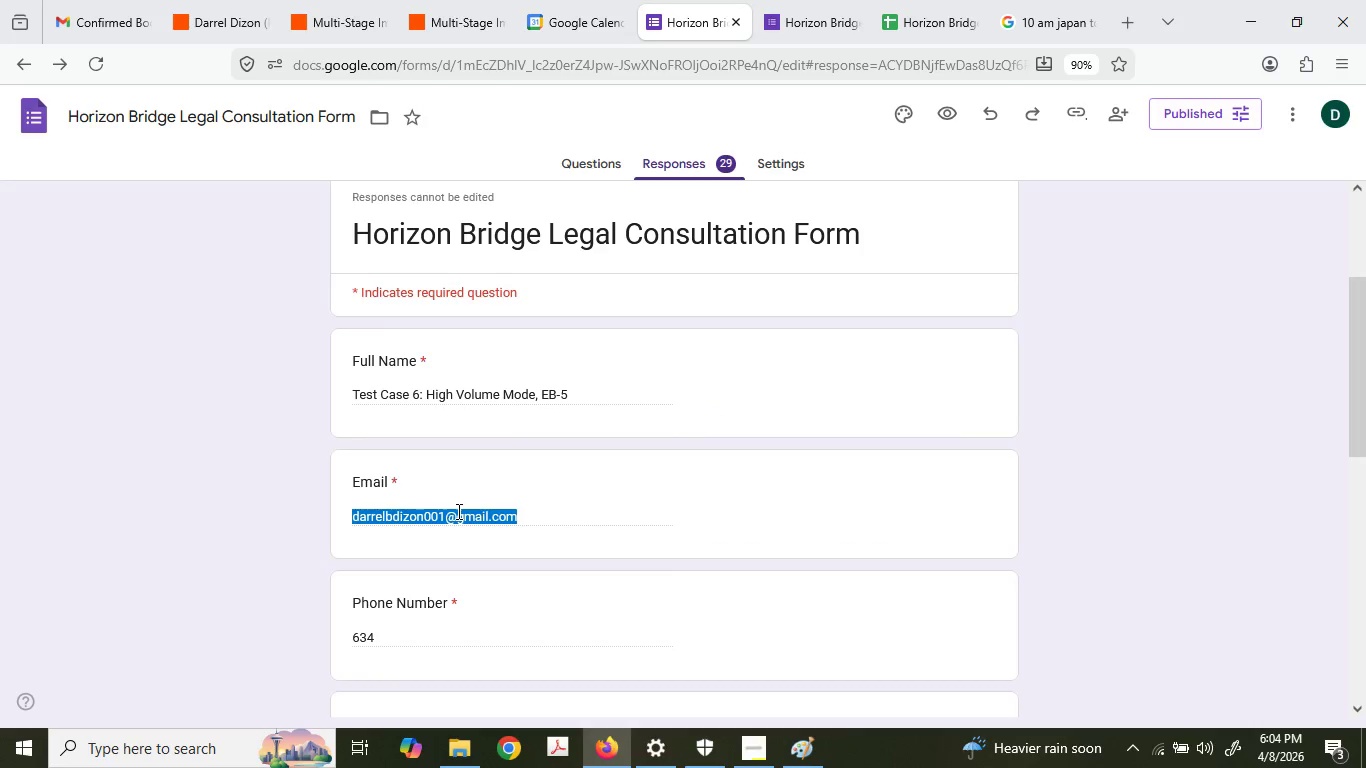 
key(Control+ControlLeft)
 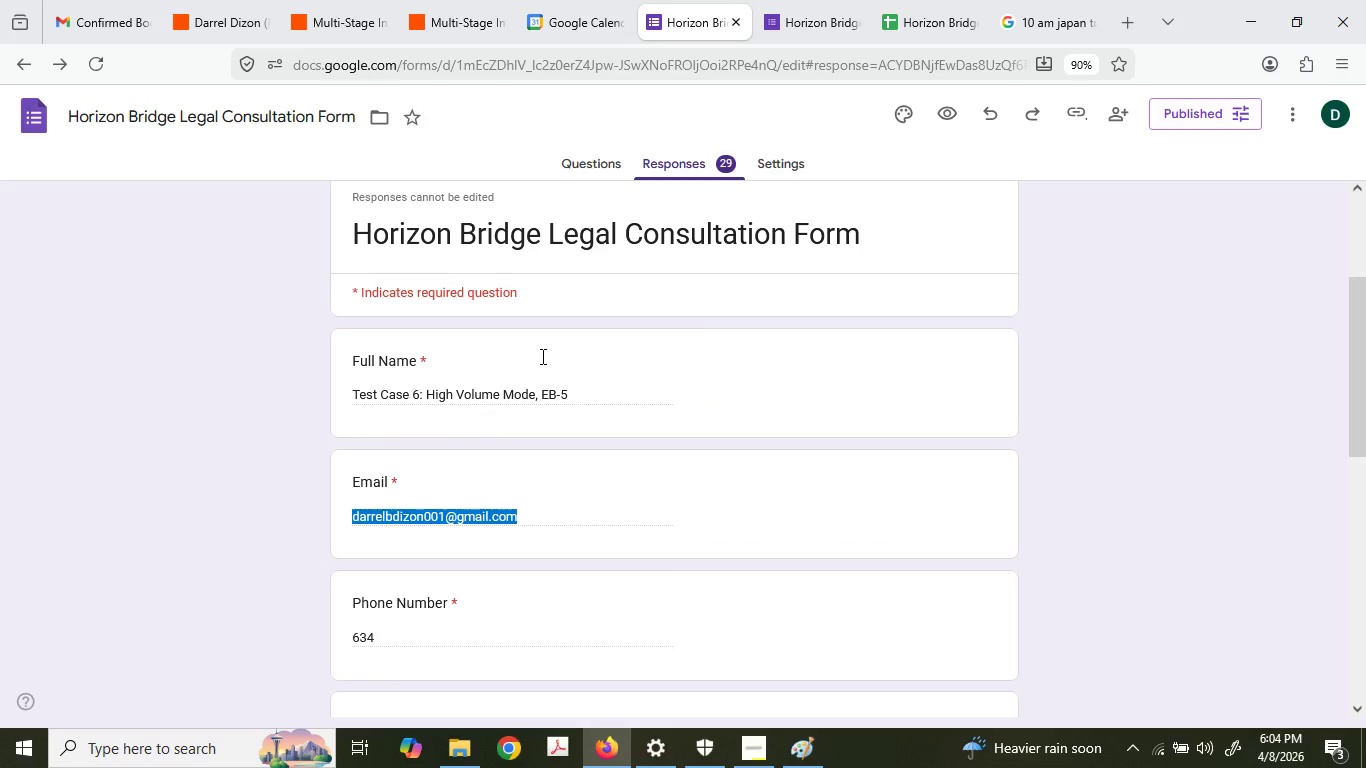 
key(Control+C)
 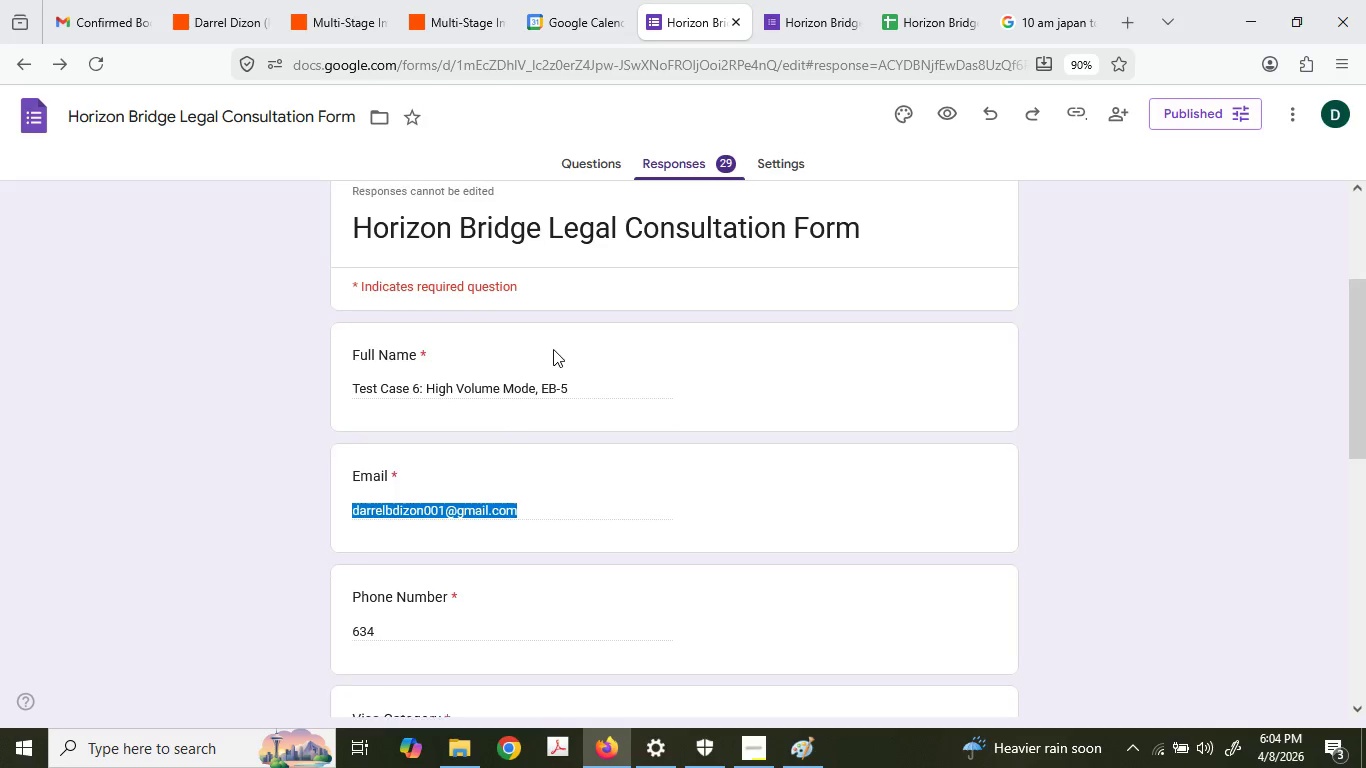 
left_click([779, 0])
 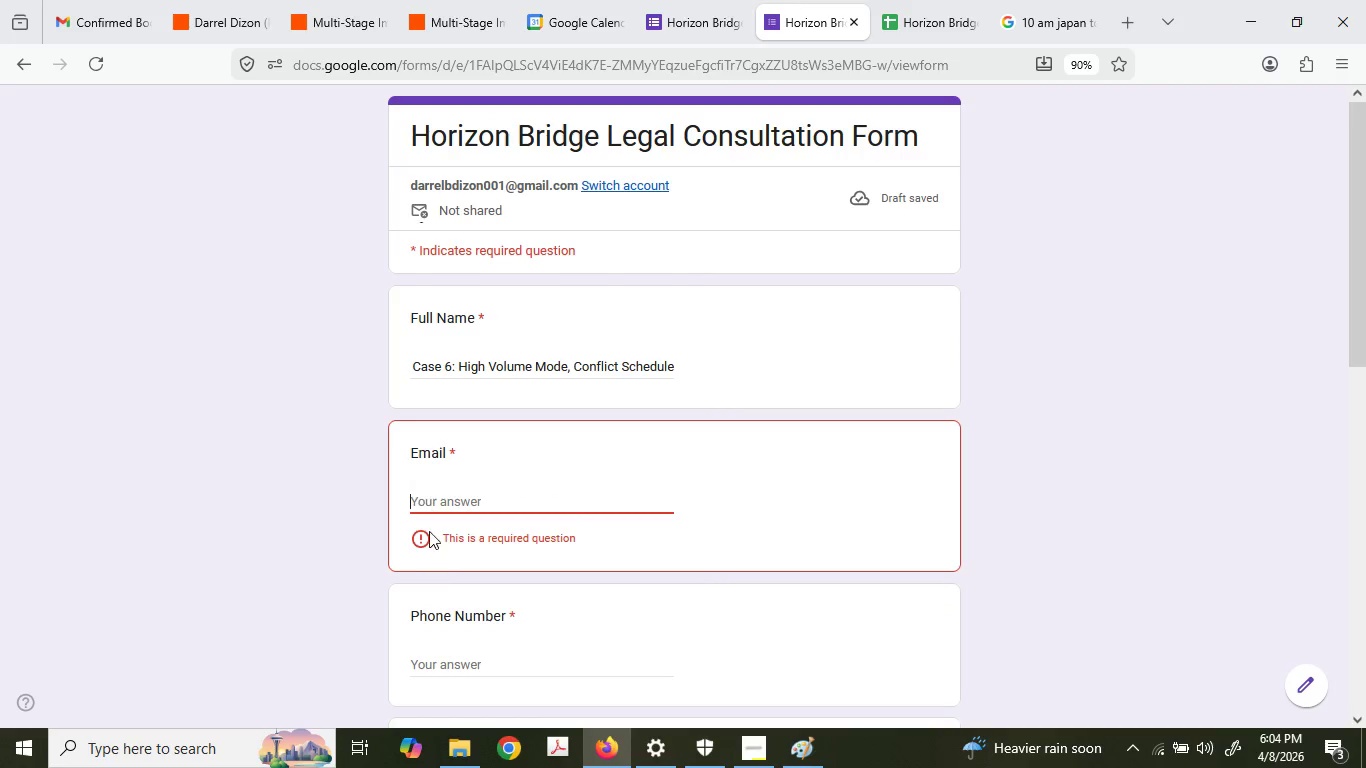 
scroll: coordinate [553, 349], scroll_direction: down, amount: 2.0
 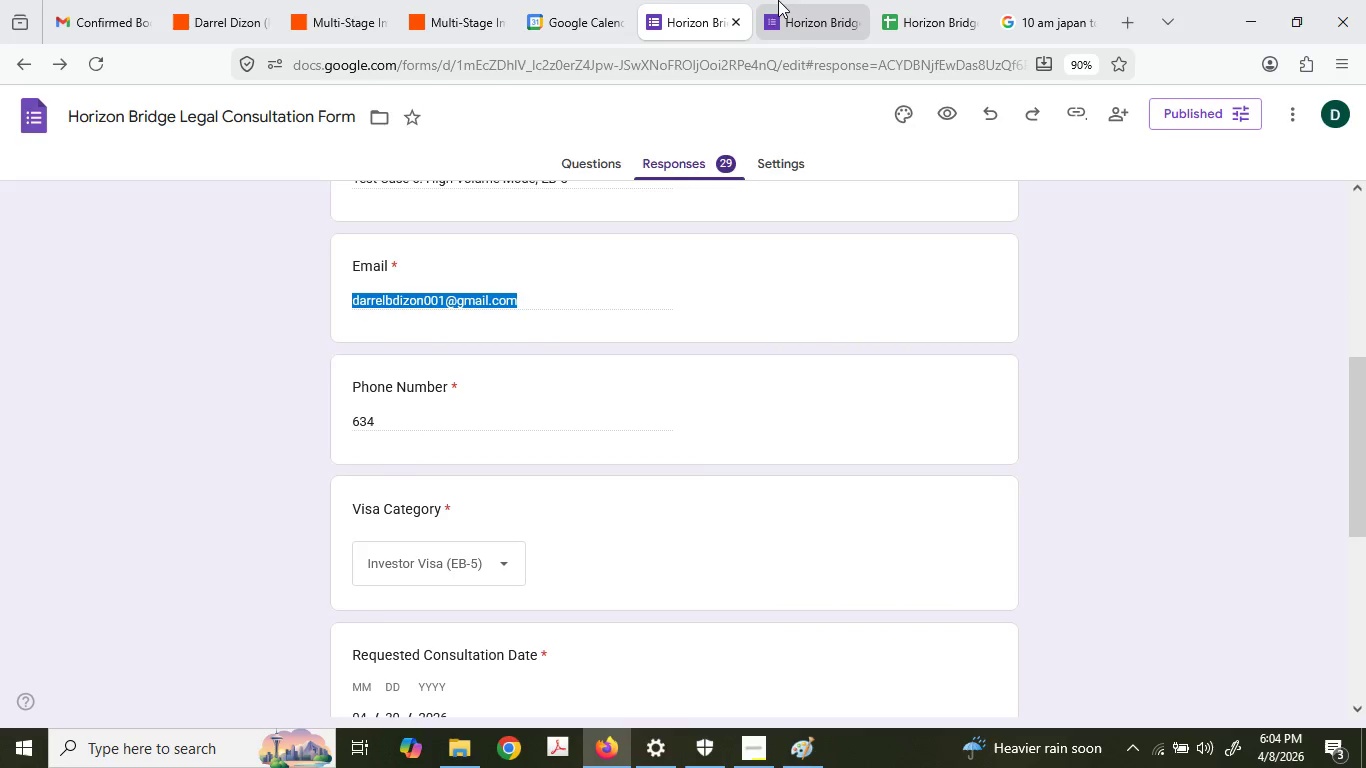 
key(Control+ControlLeft)
 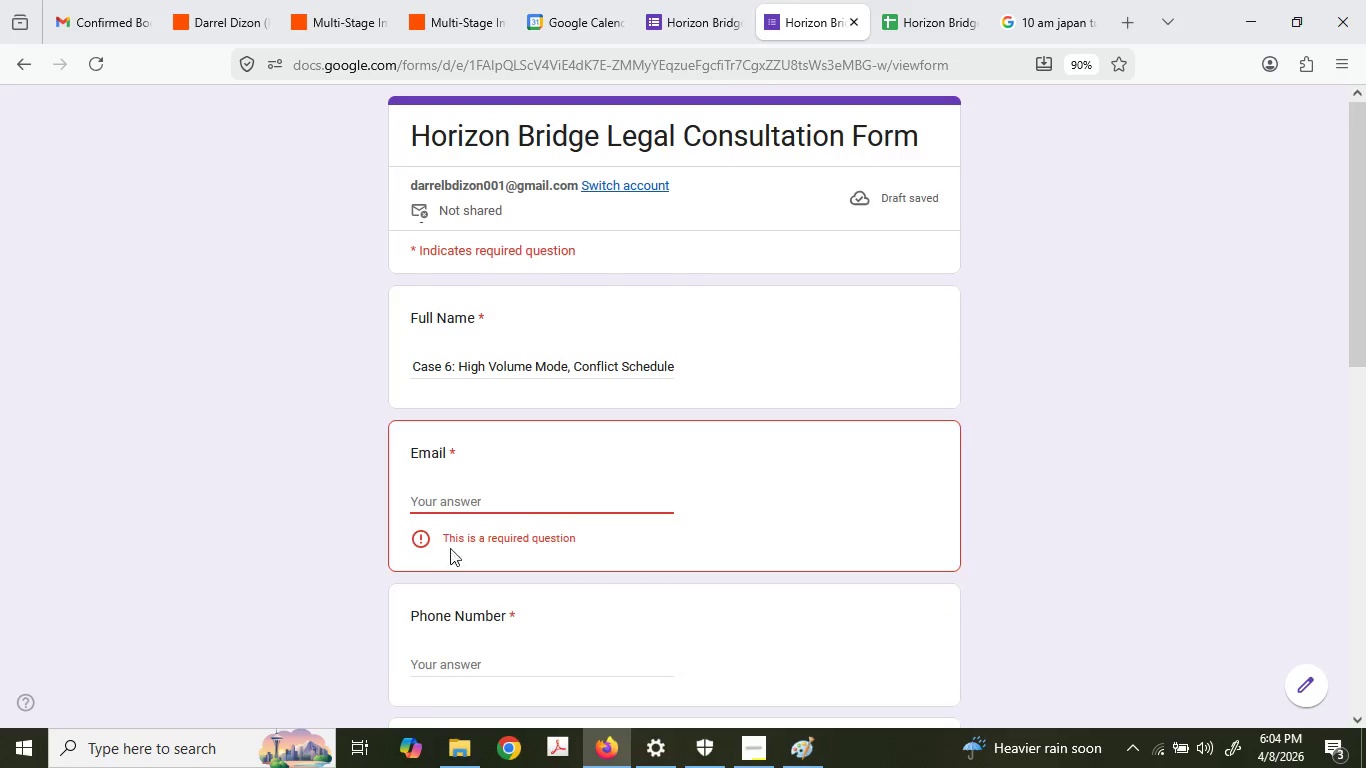 
key(Control+V)
 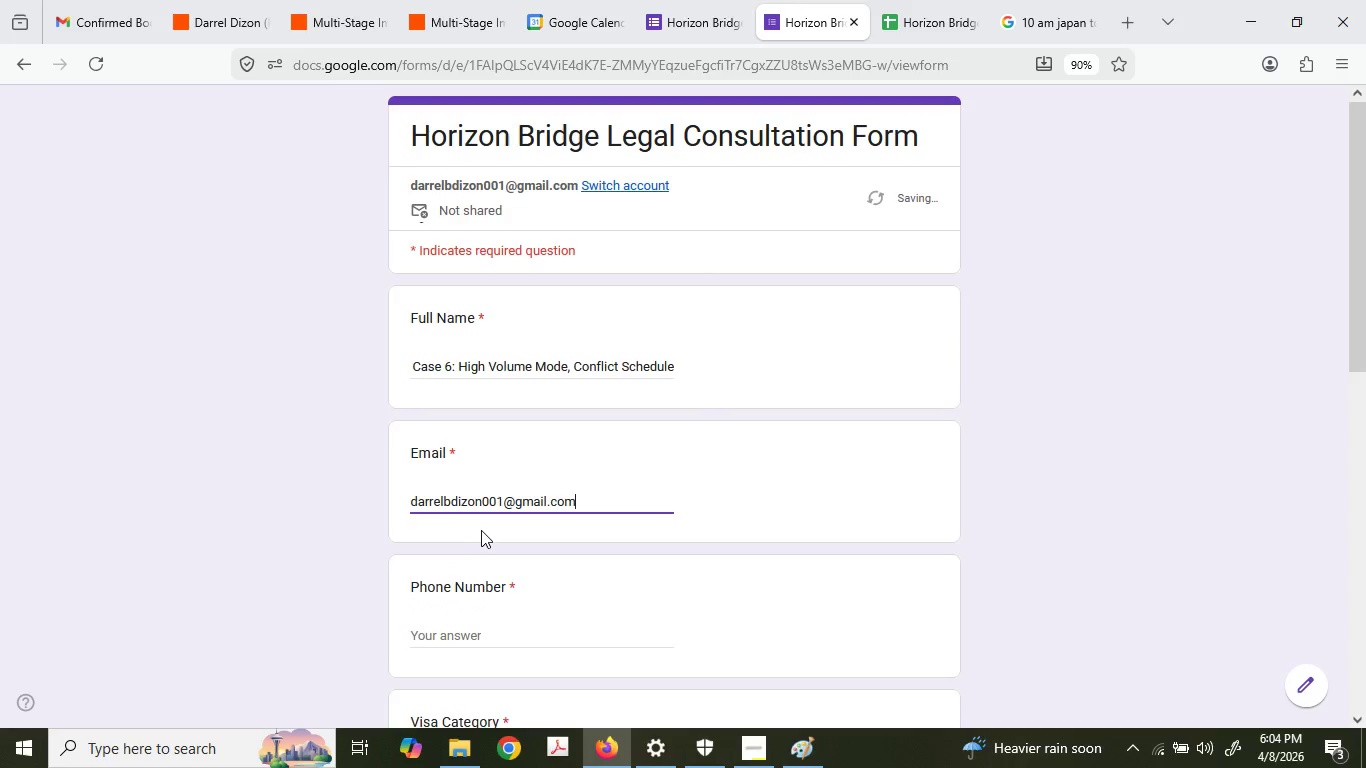 
left_click([732, 0])
 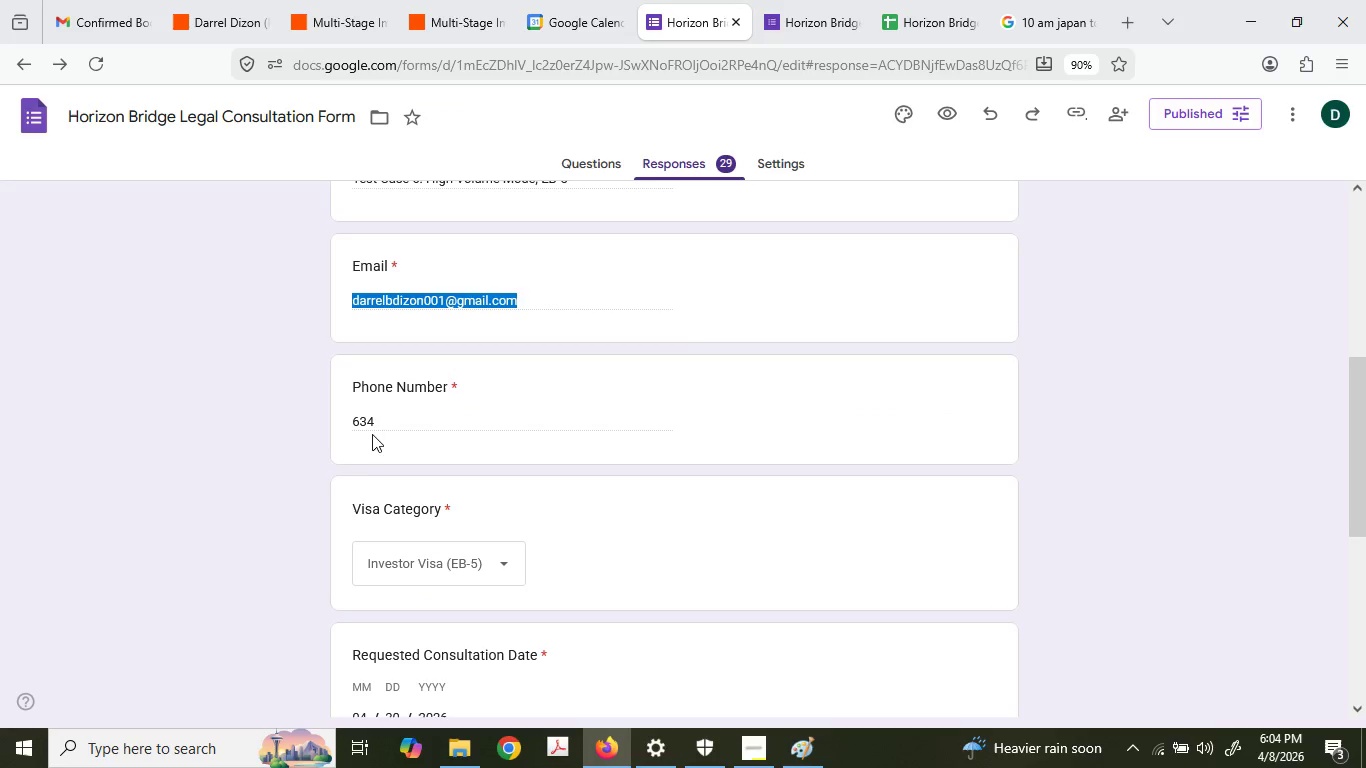 
scroll: coordinate [481, 530], scroll_direction: down, amount: 2.0
 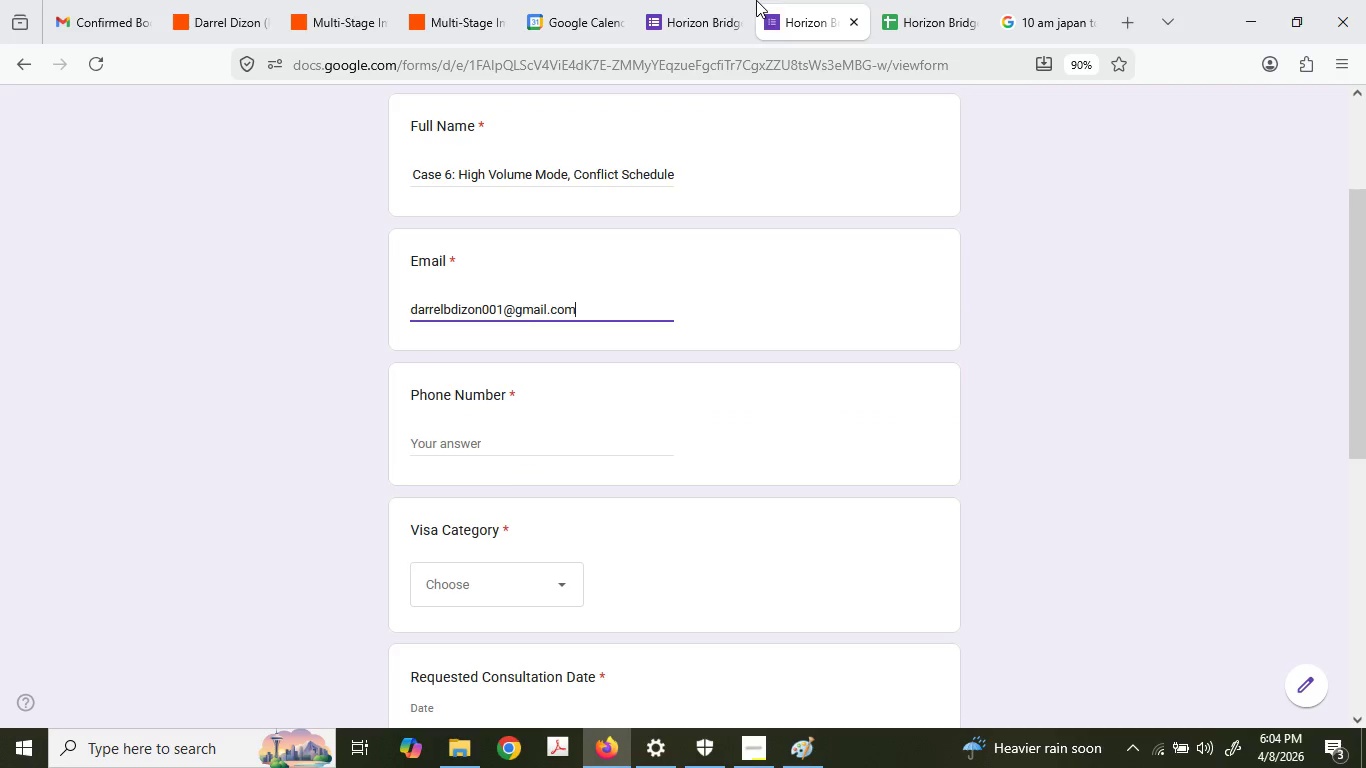 
left_click([371, 429])
 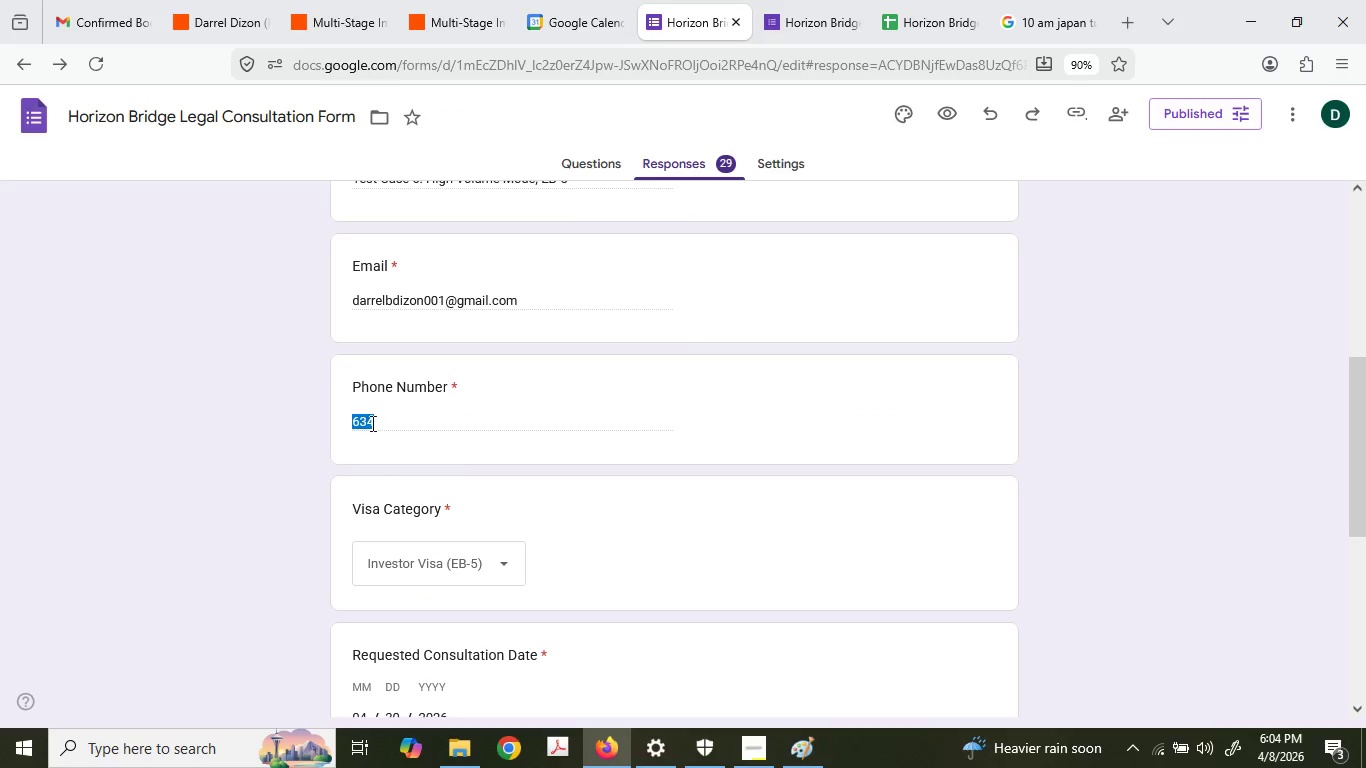 
triple_click([371, 423])
 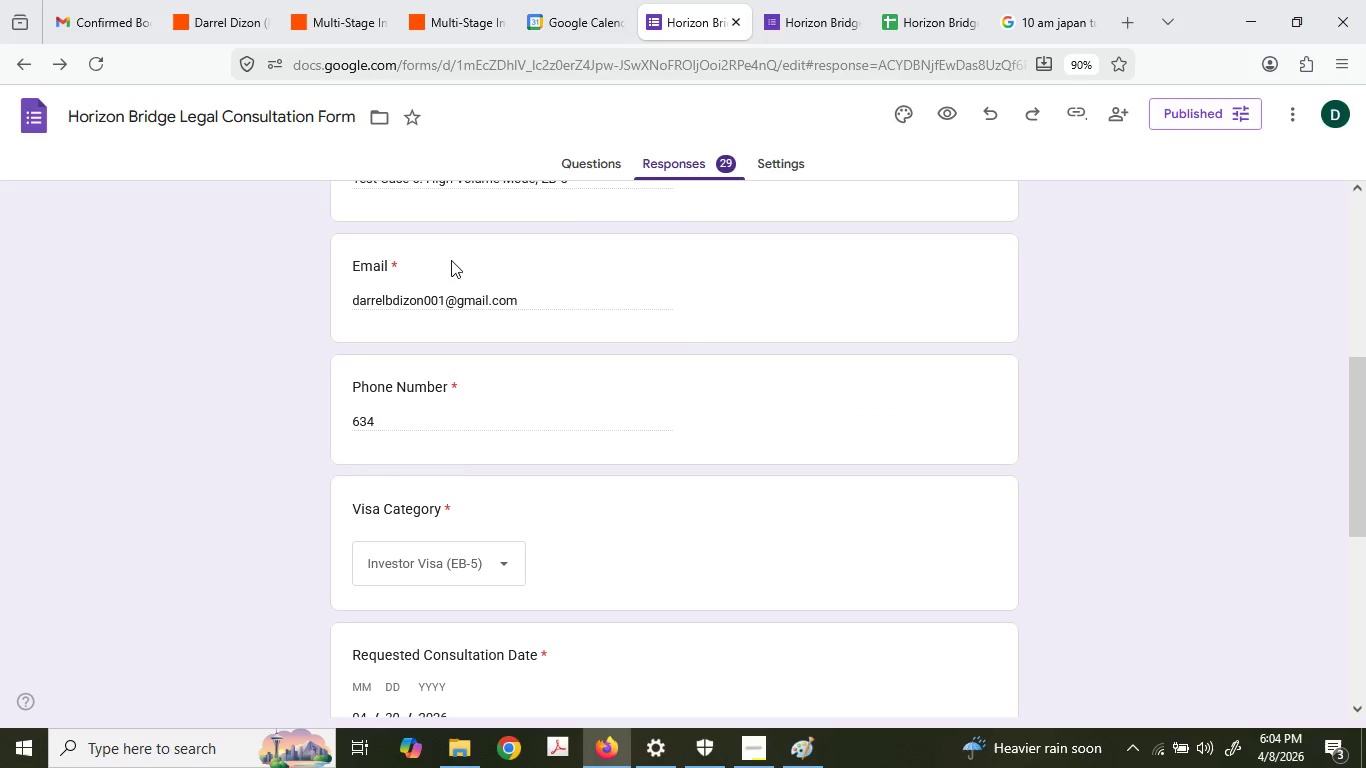 
key(Control+ControlLeft)
 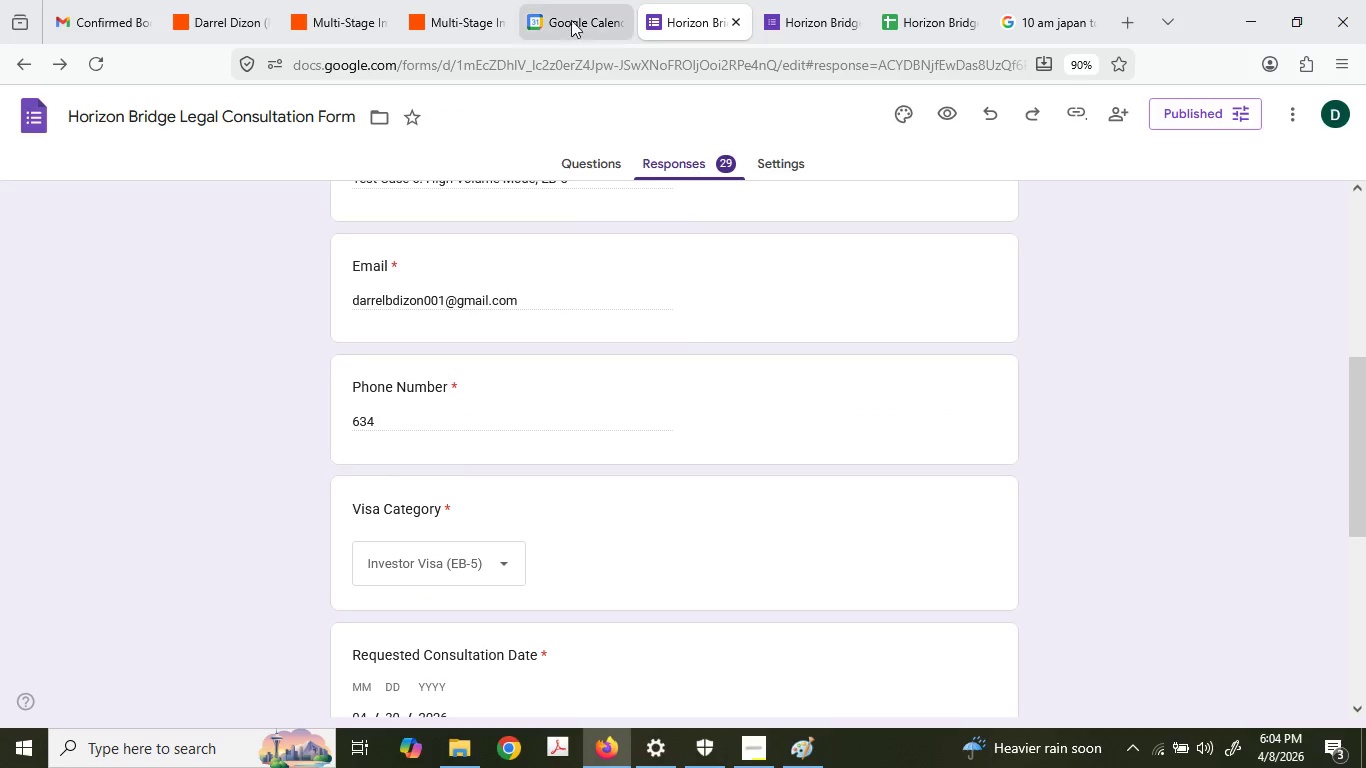 
key(Control+C)
 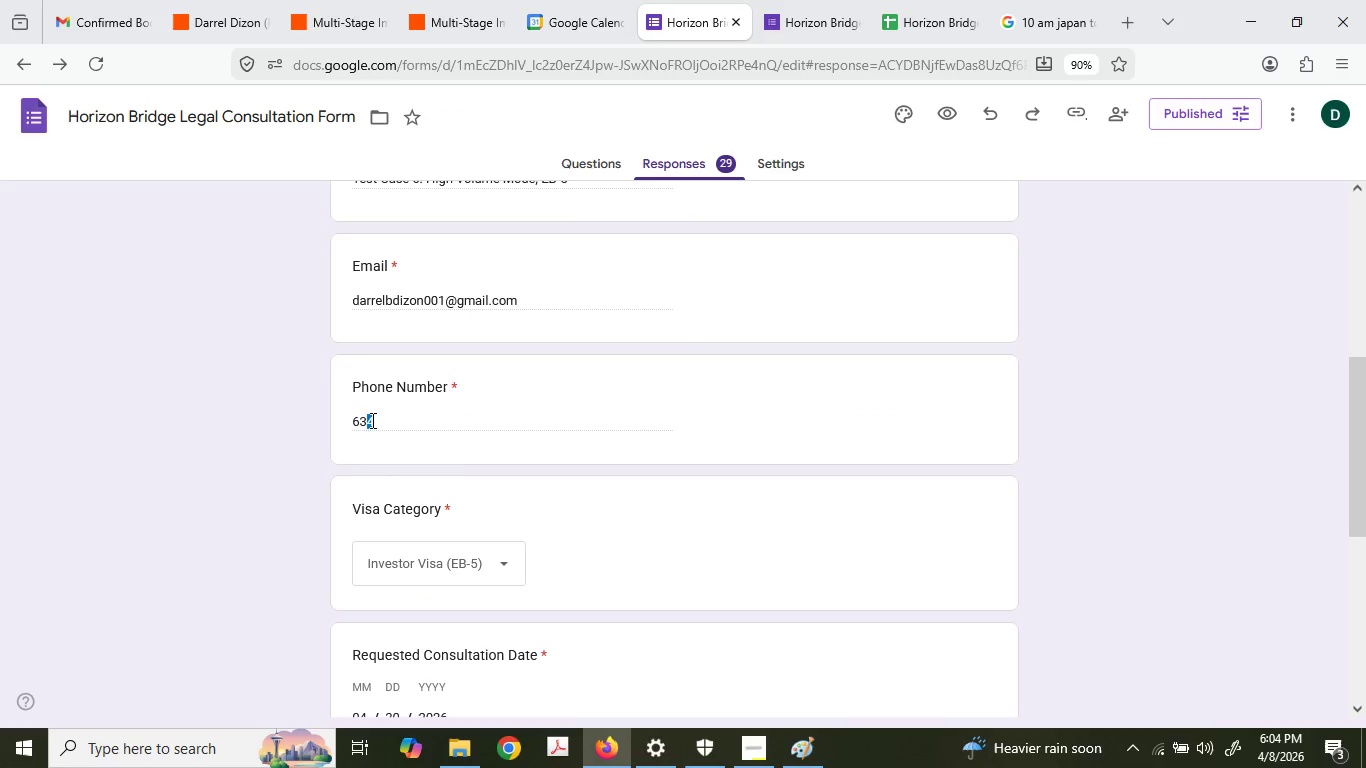 
double_click([369, 420])
 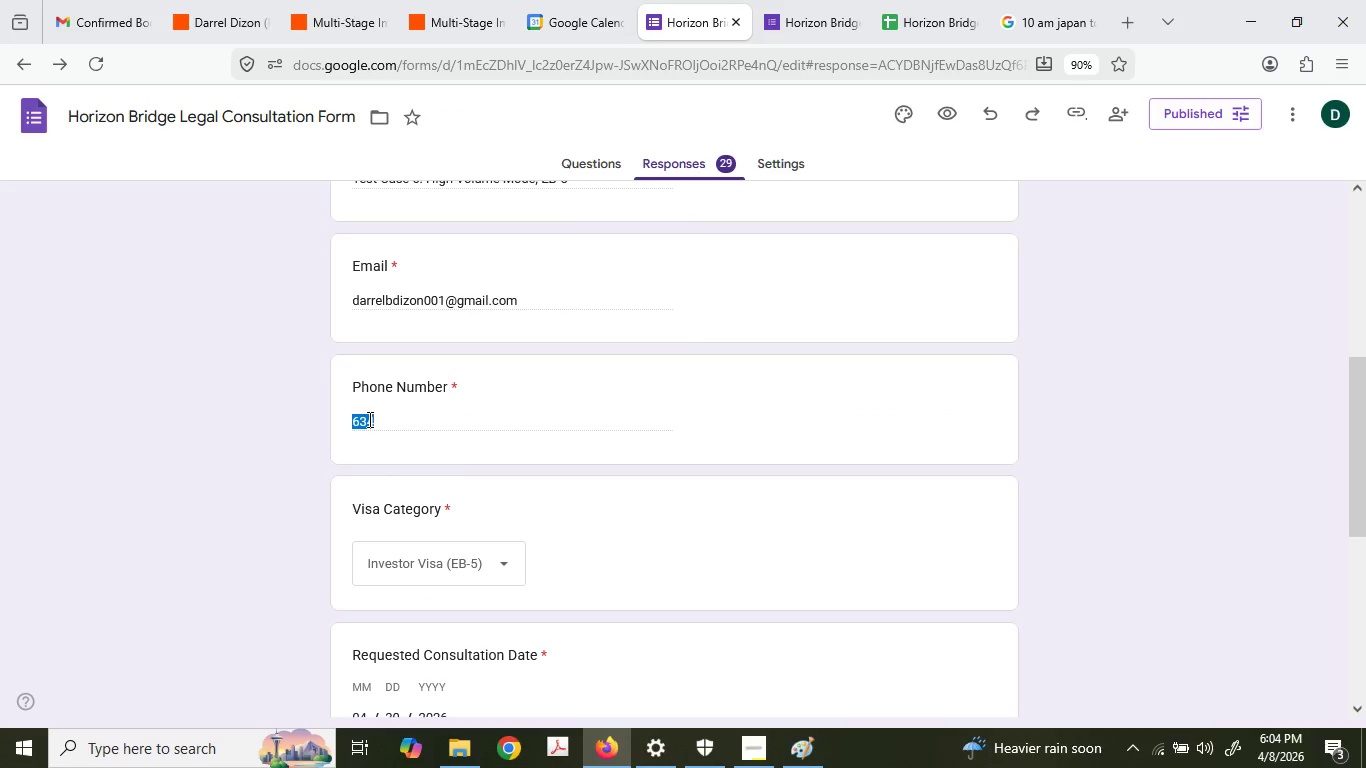 
key(Control+ControlLeft)
 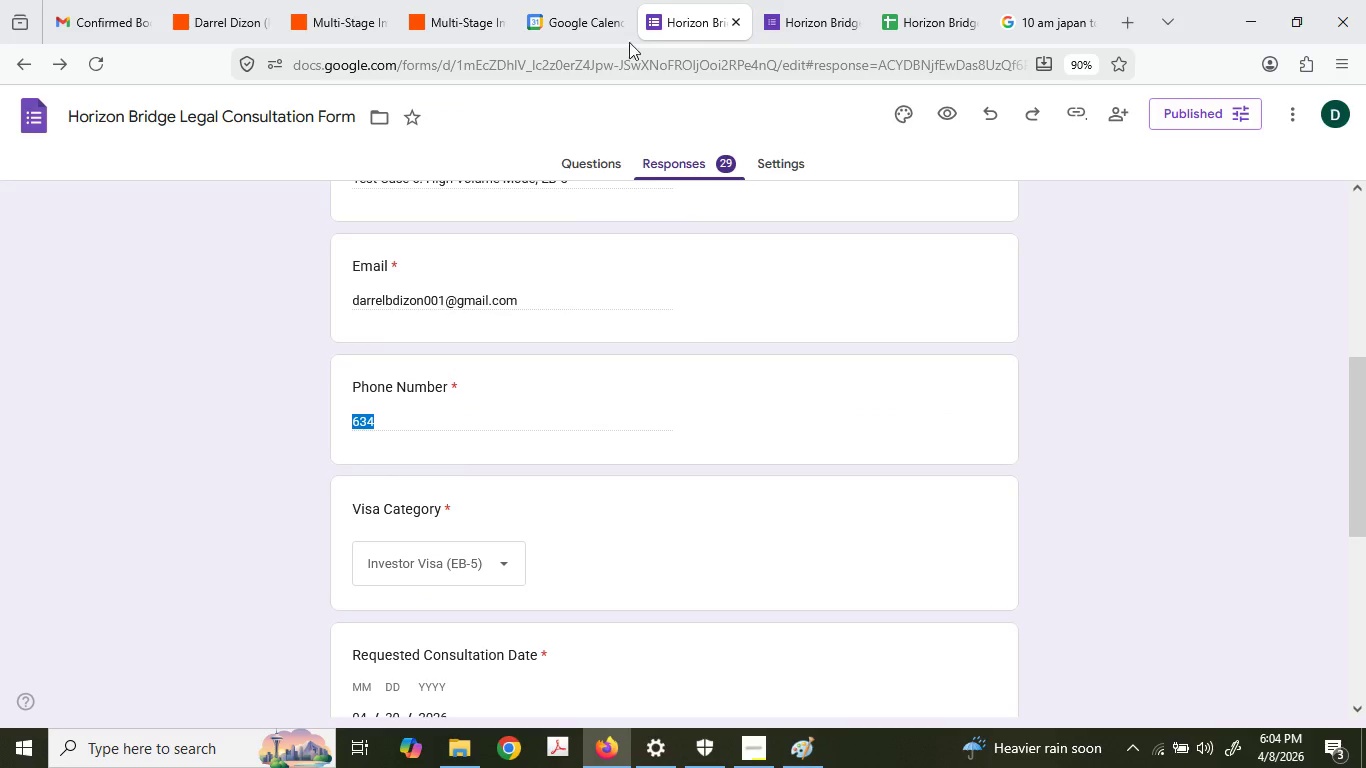 
key(Control+C)
 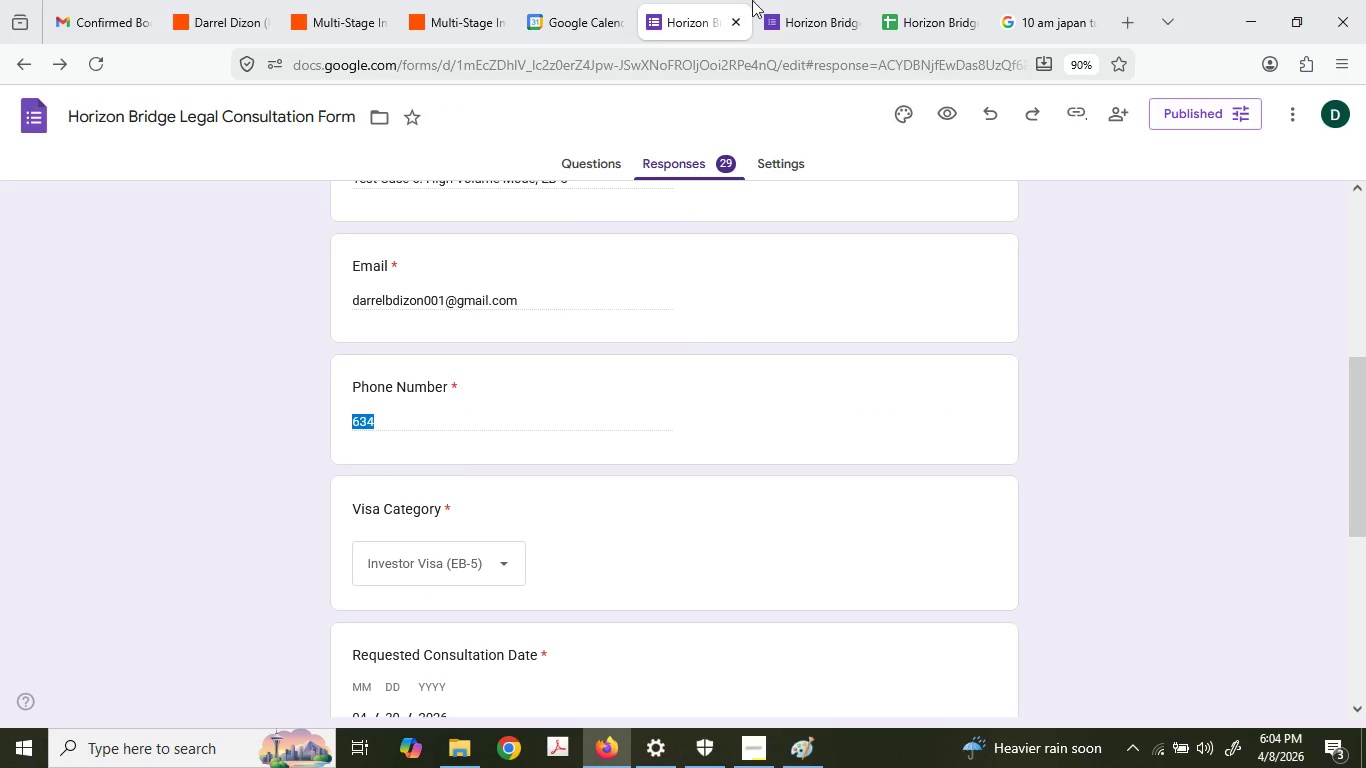 
left_click([755, 0])
 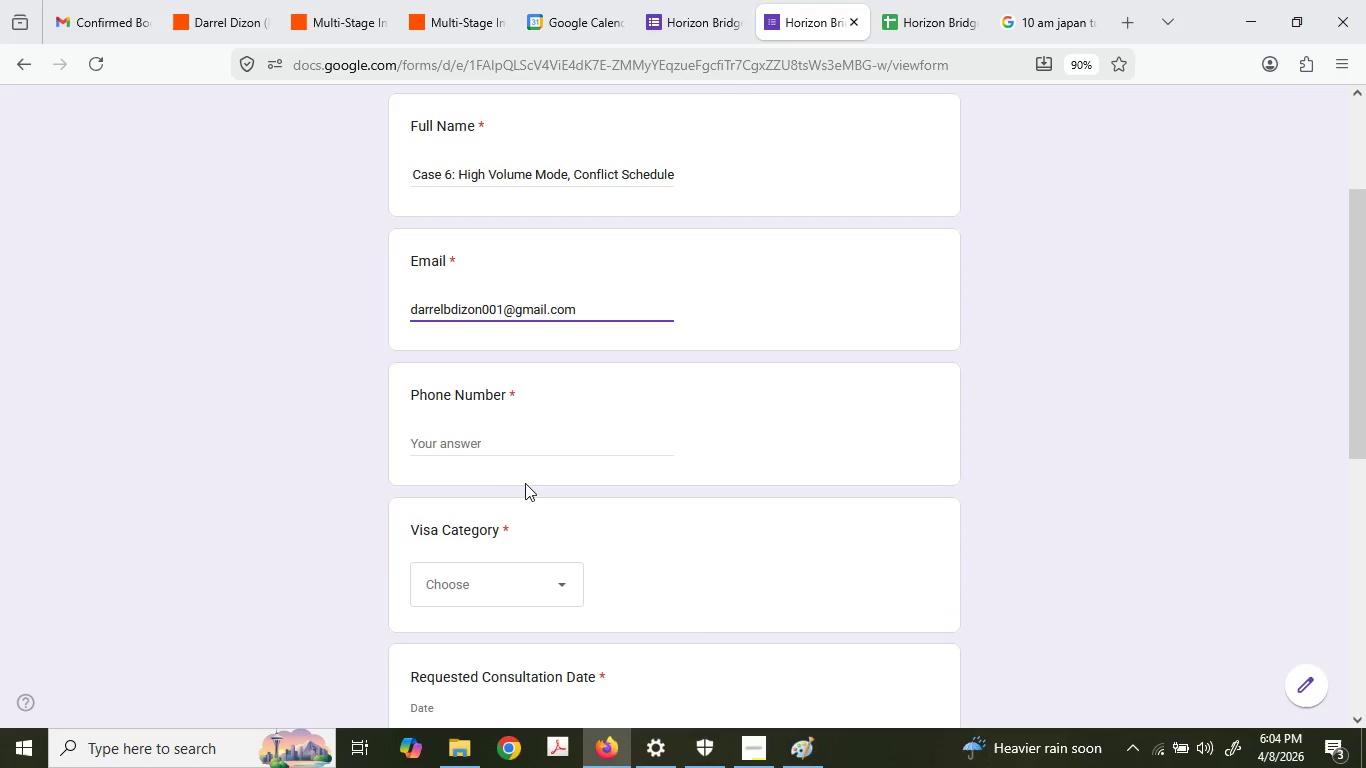 
left_click([451, 442])
 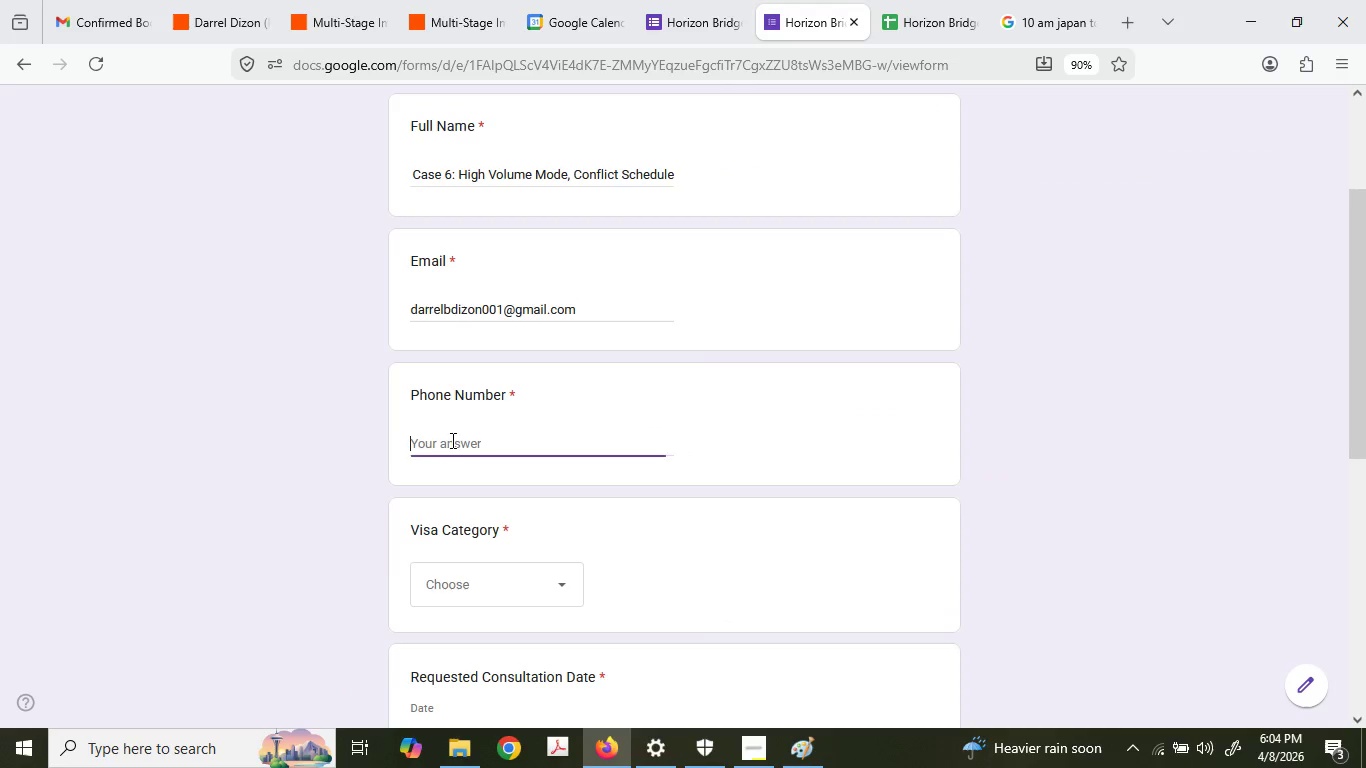 
key(Control+ControlLeft)
 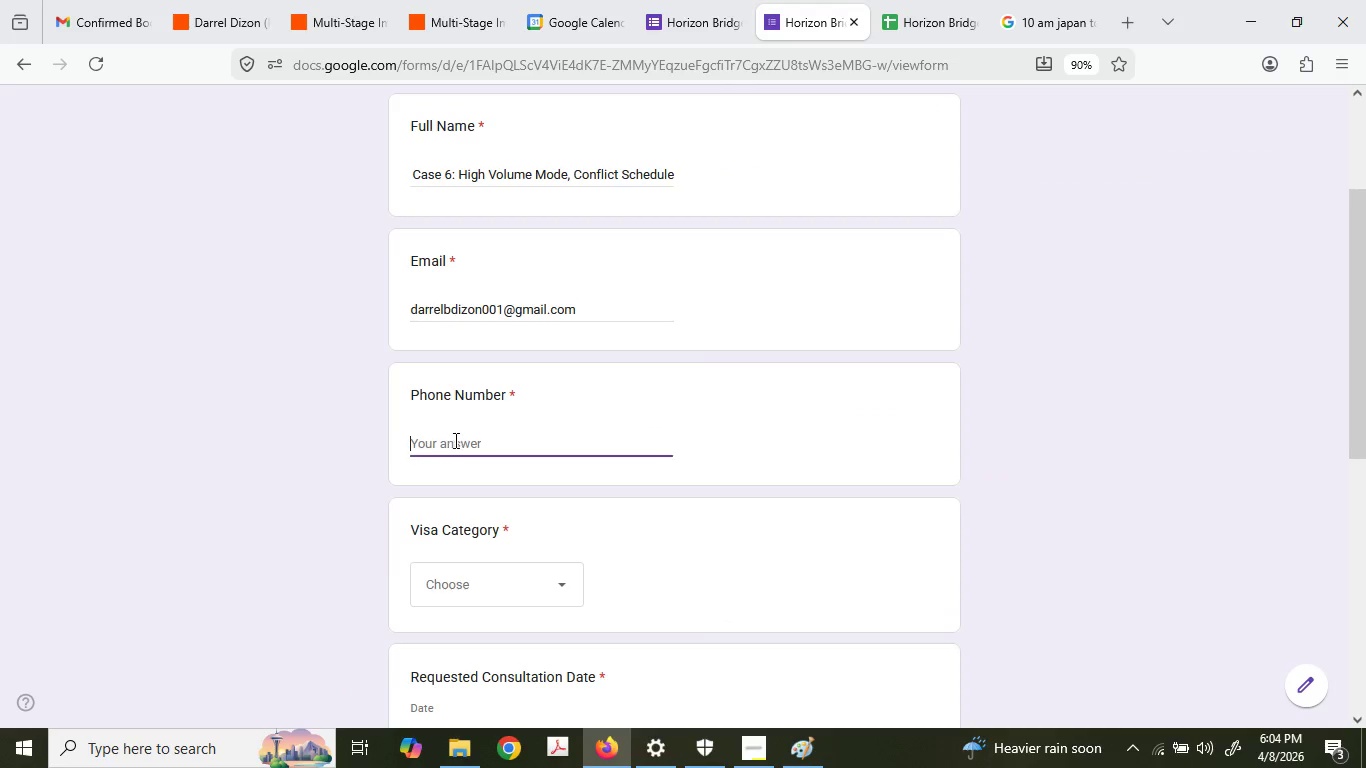 
key(Control+V)
 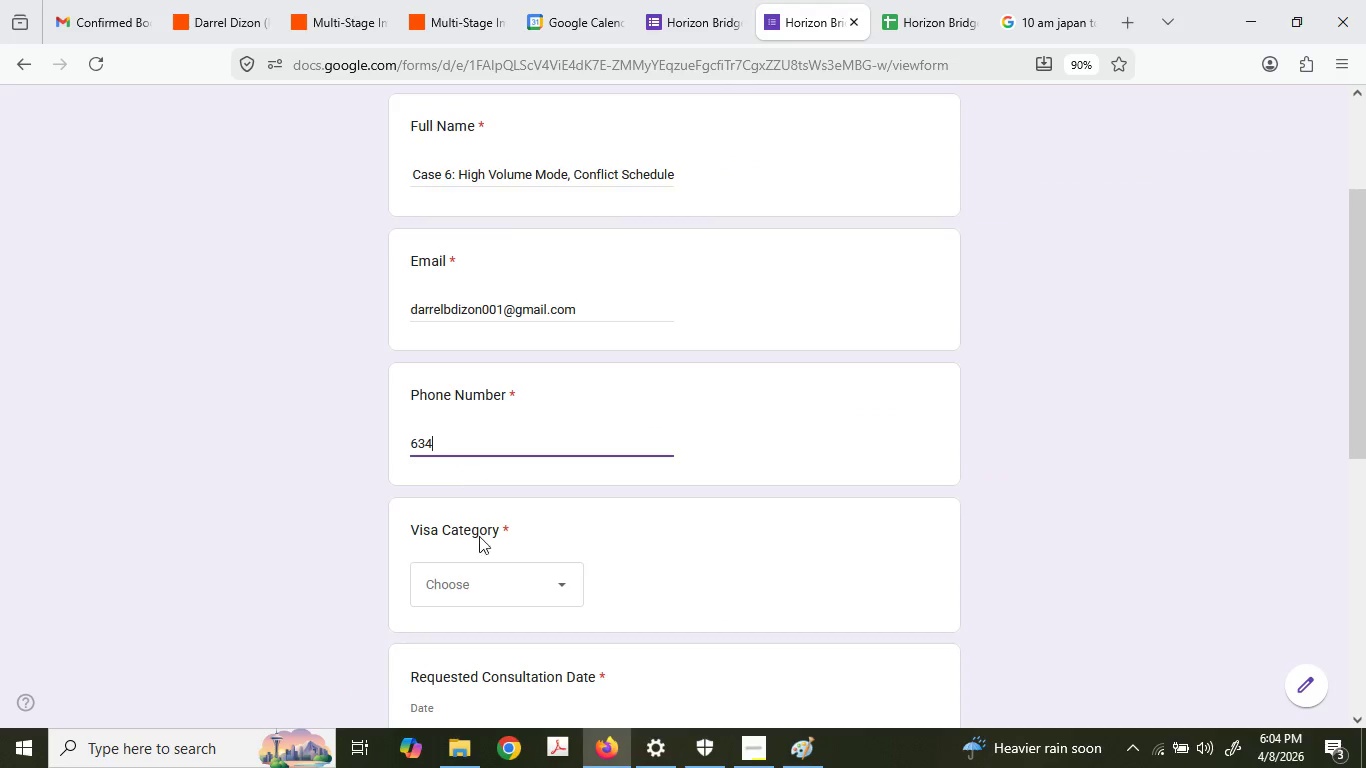 
scroll: coordinate [477, 519], scroll_direction: down, amount: 1.0
 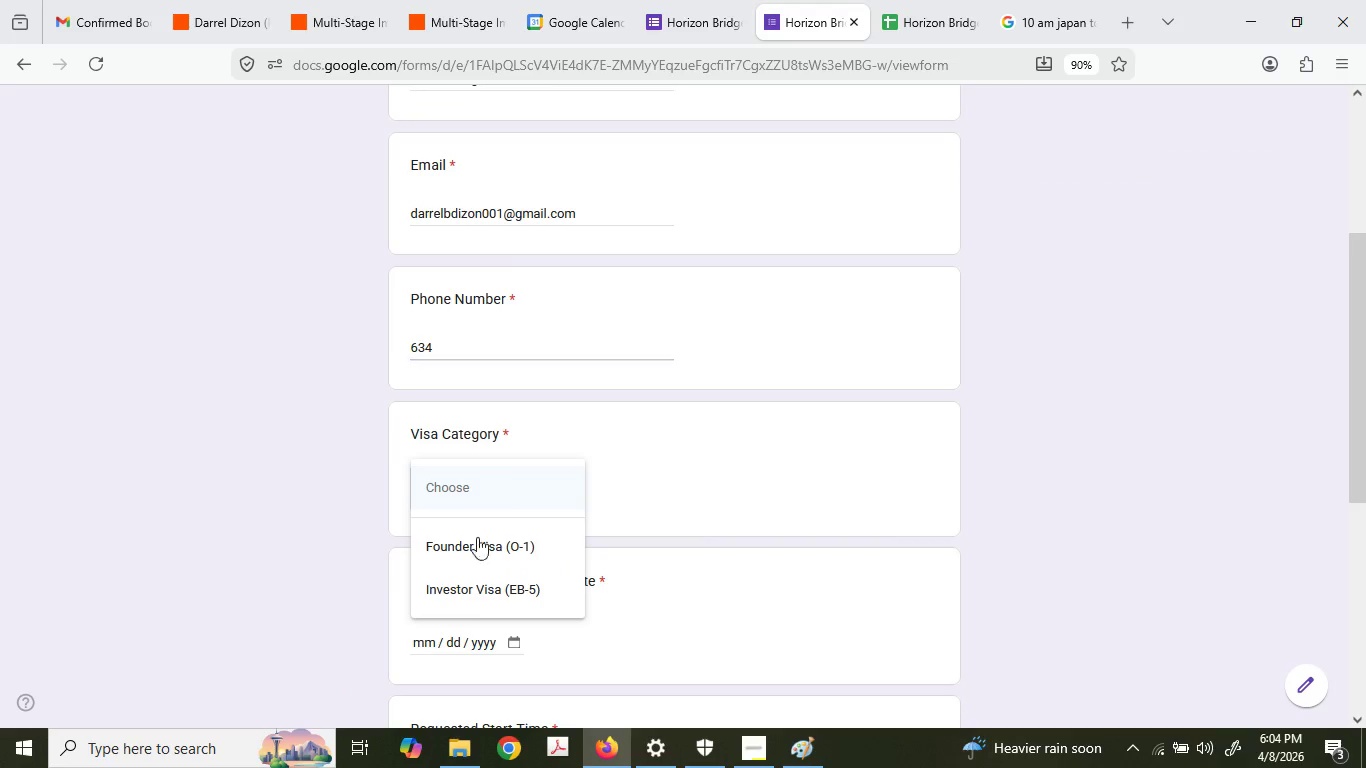 
left_click([474, 591])
 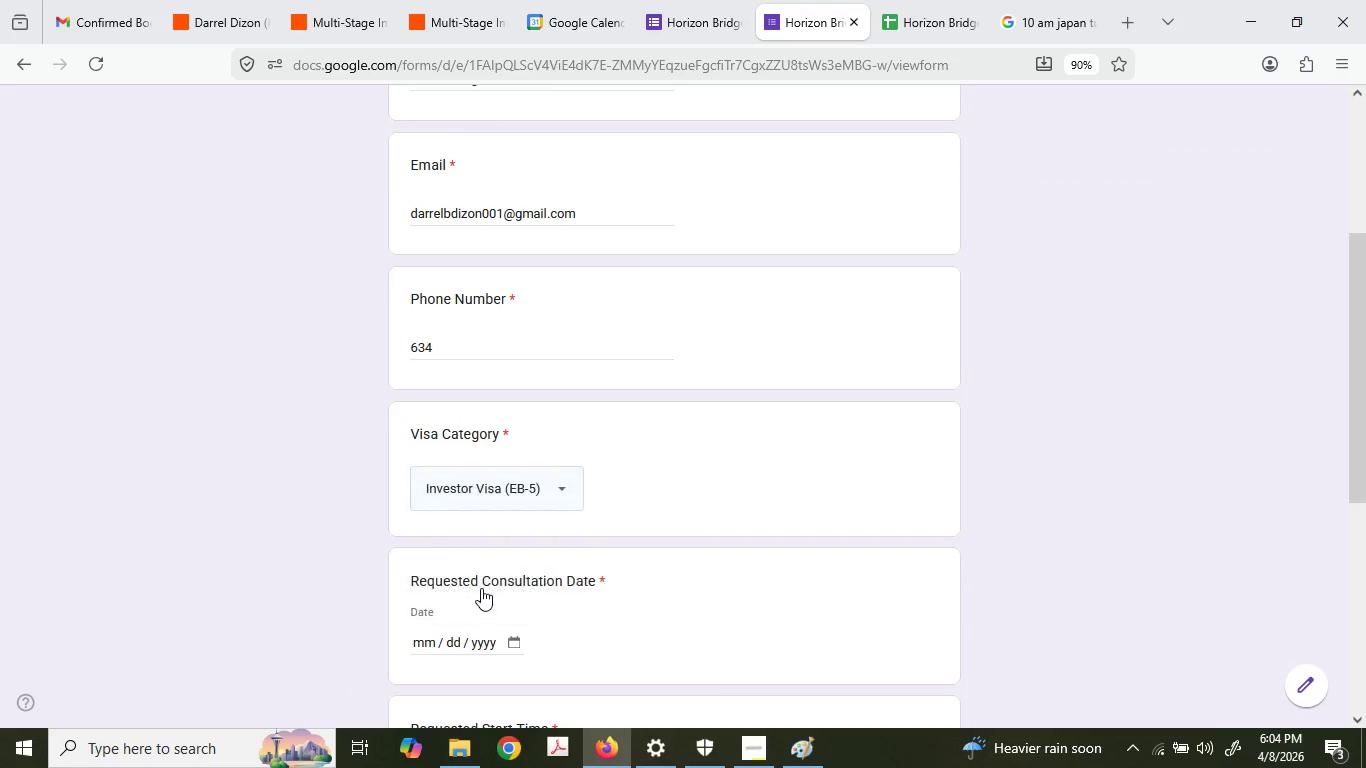 
left_click([688, 1])
 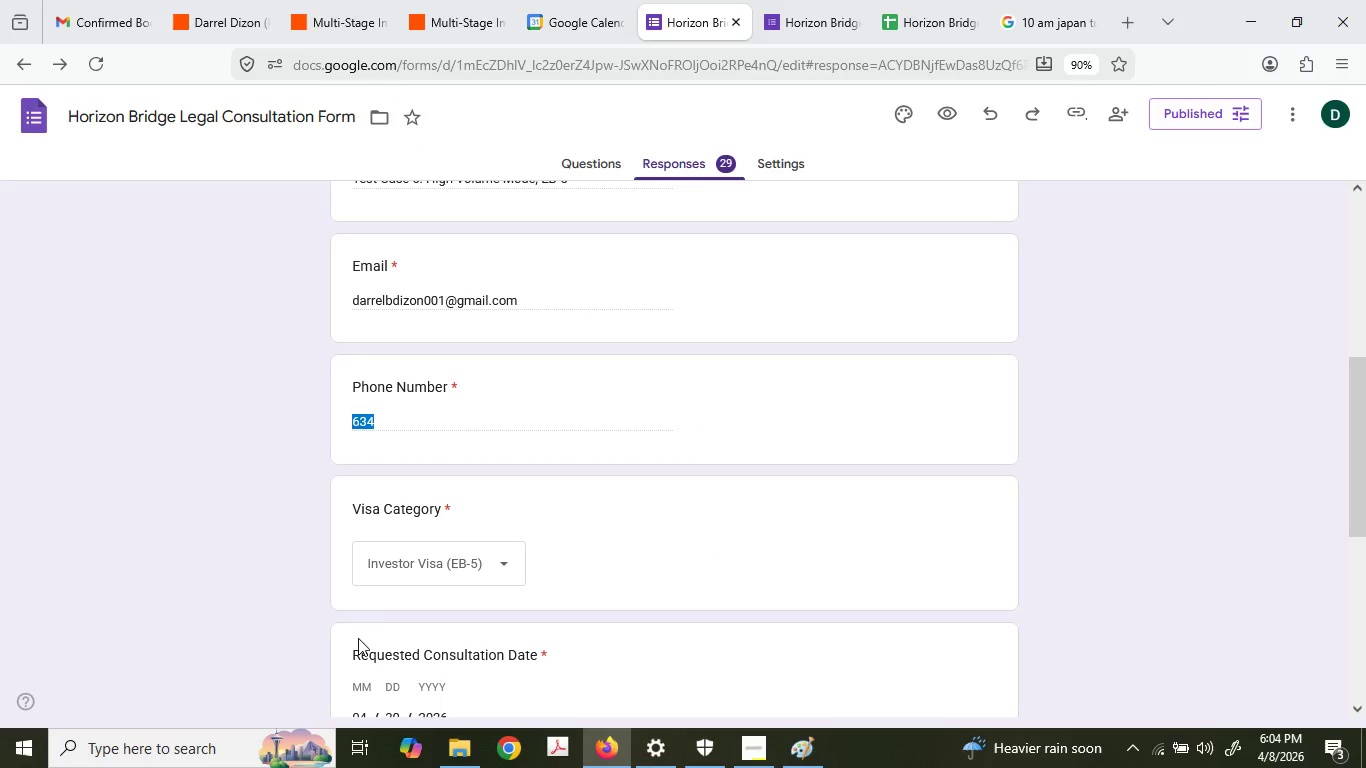 
scroll: coordinate [365, 636], scroll_direction: down, amount: 5.0
 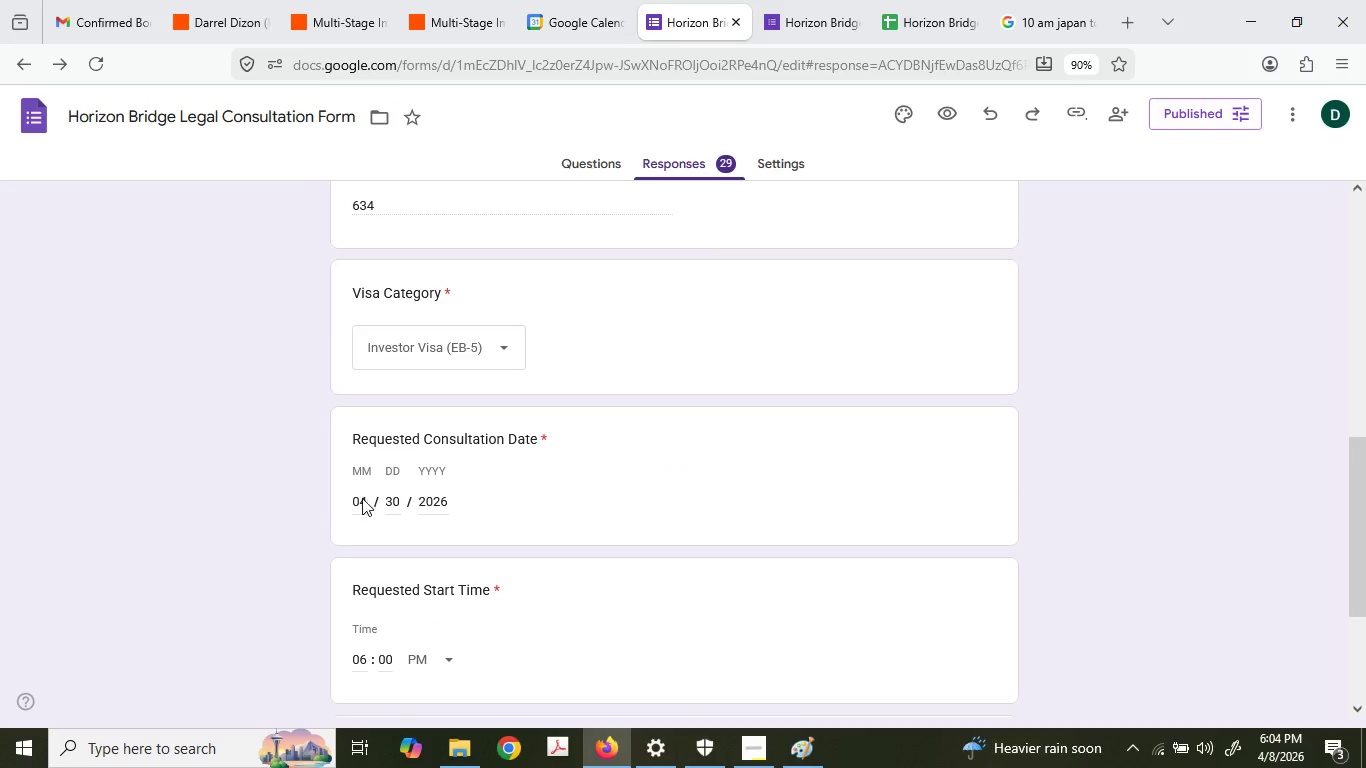 
left_click([793, 0])
 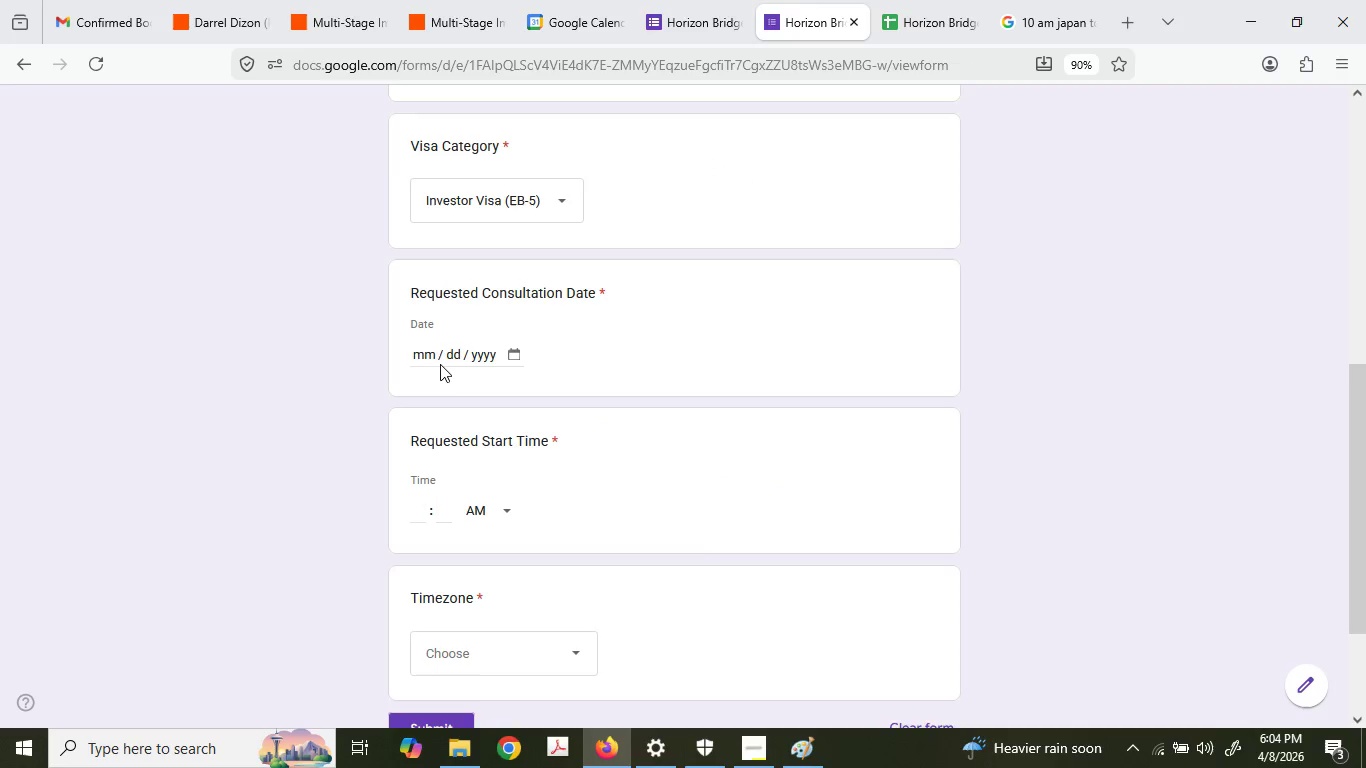 
left_click([436, 356])
 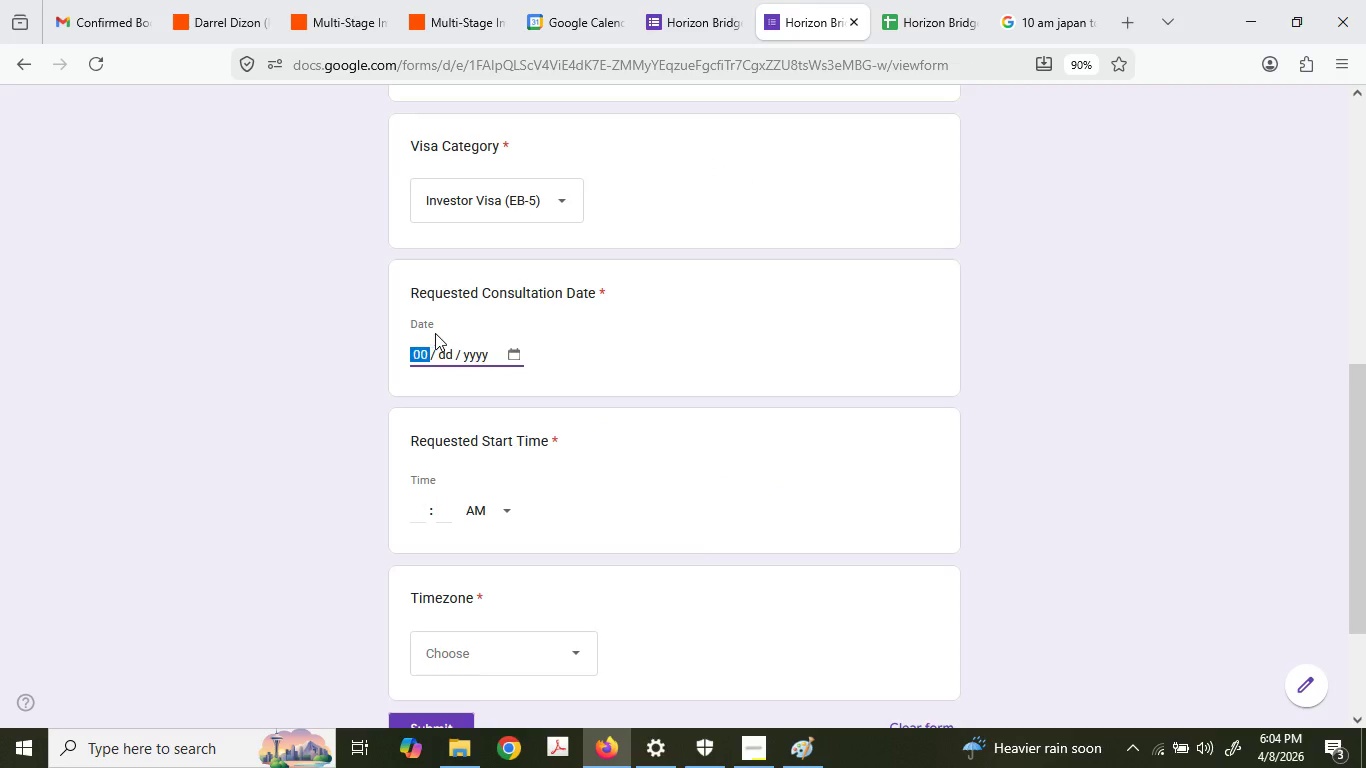 
key(Numpad0)
 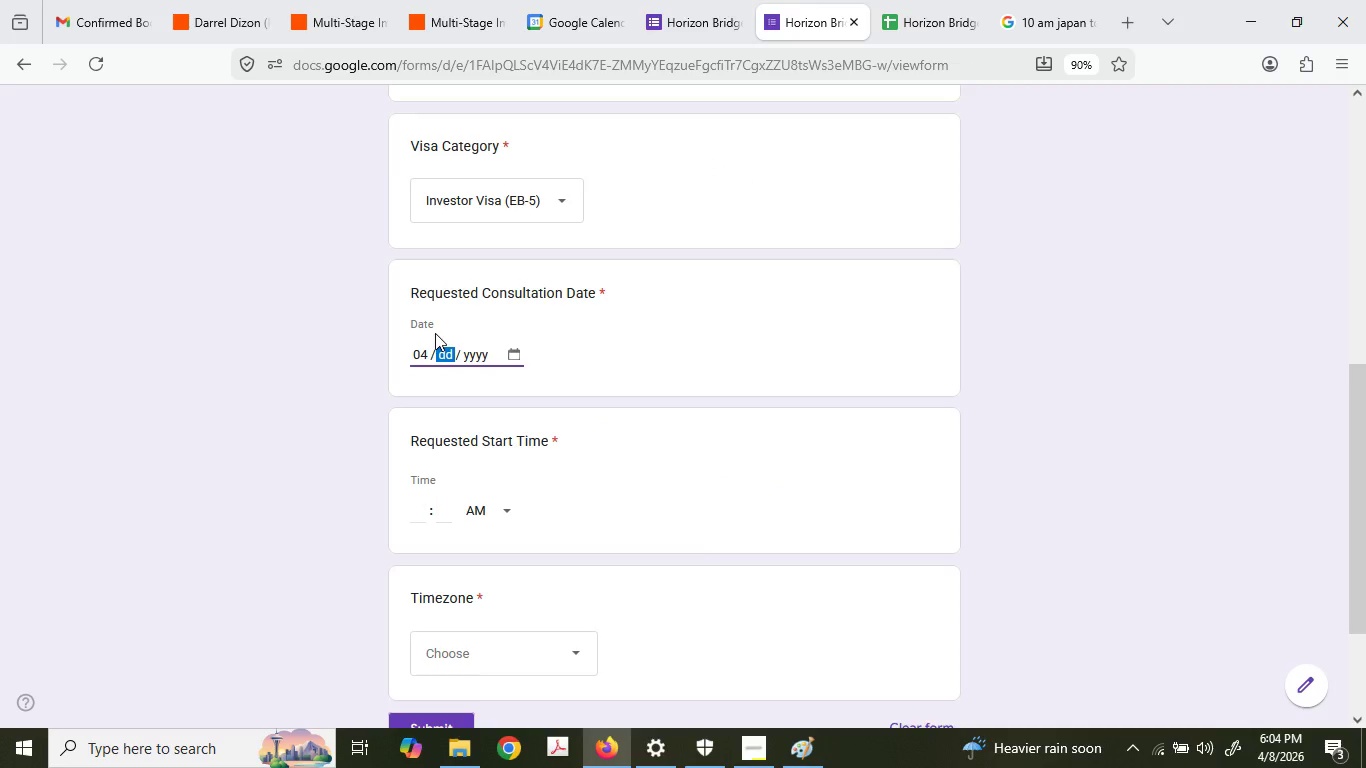 
key(Numpad4)
 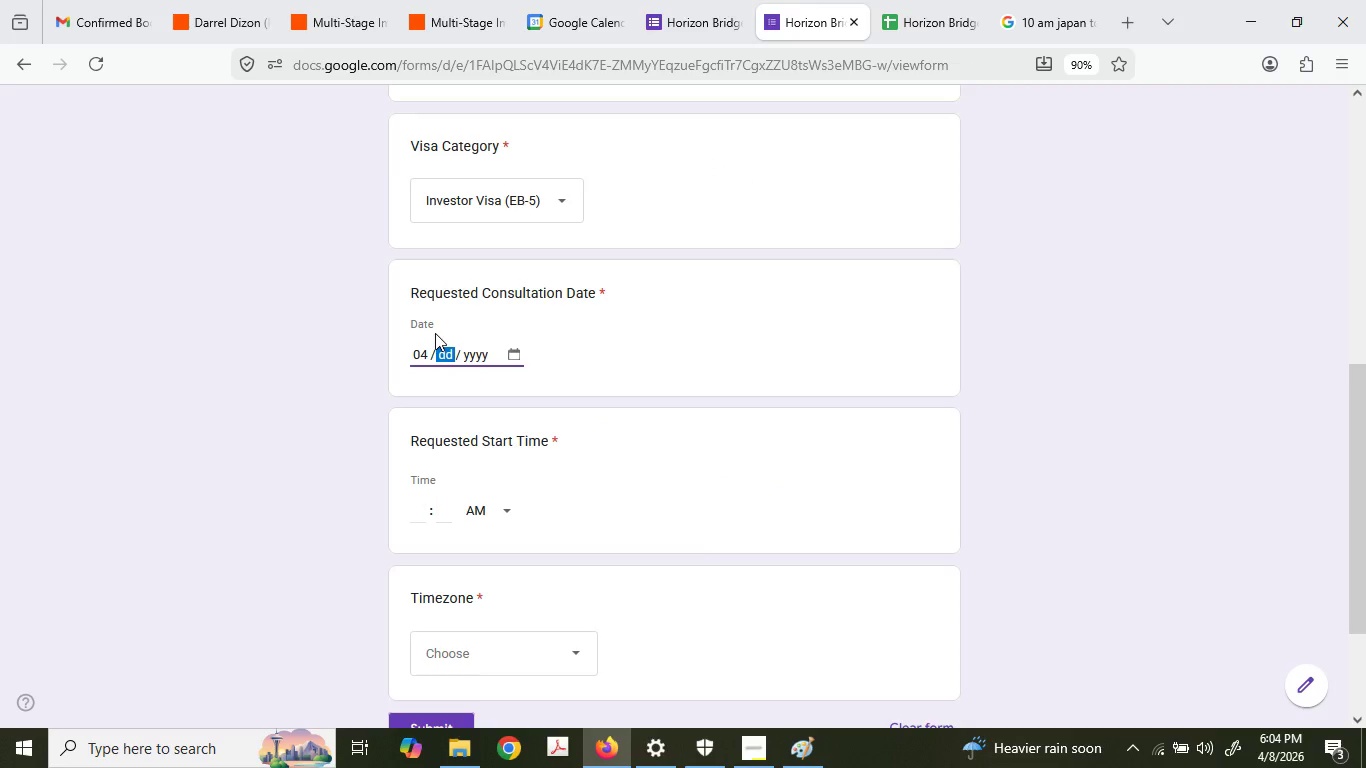 
key(Numpad3)
 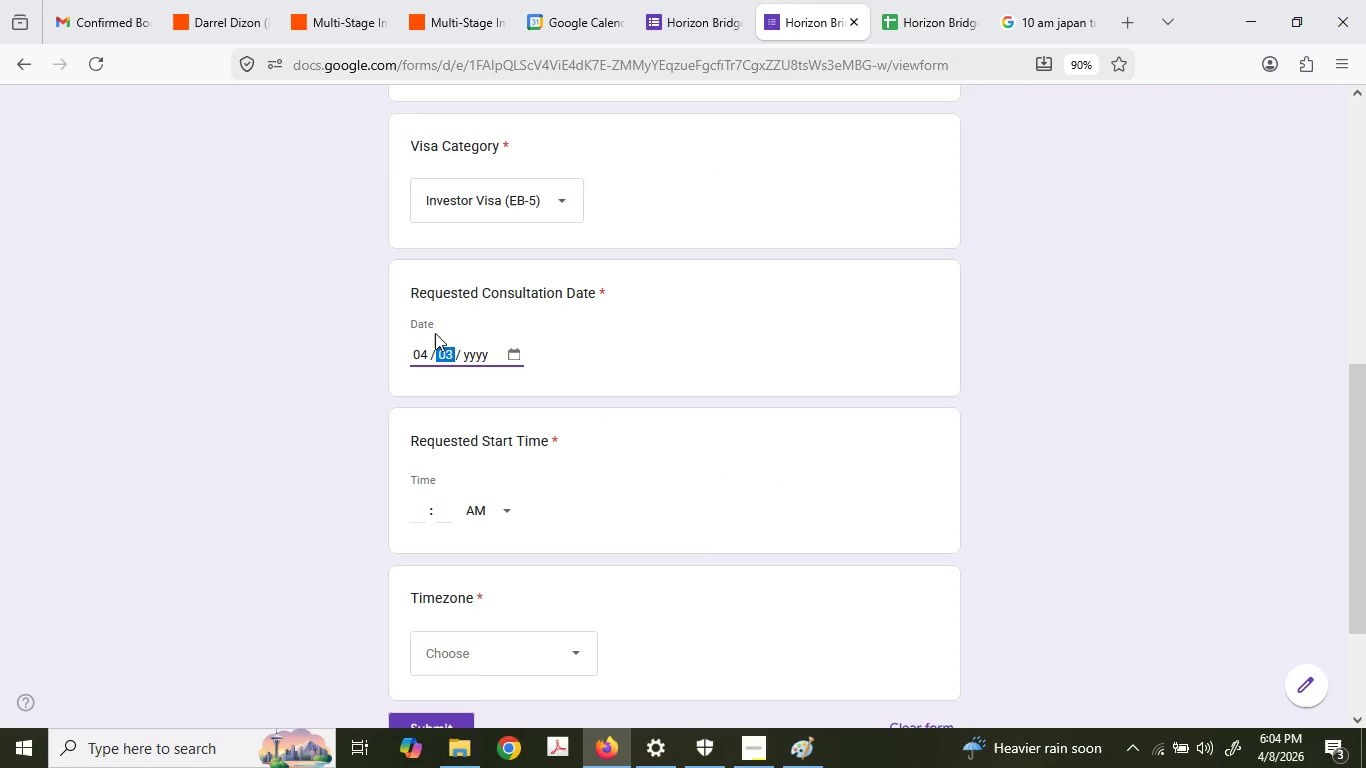 
key(Numpad0)
 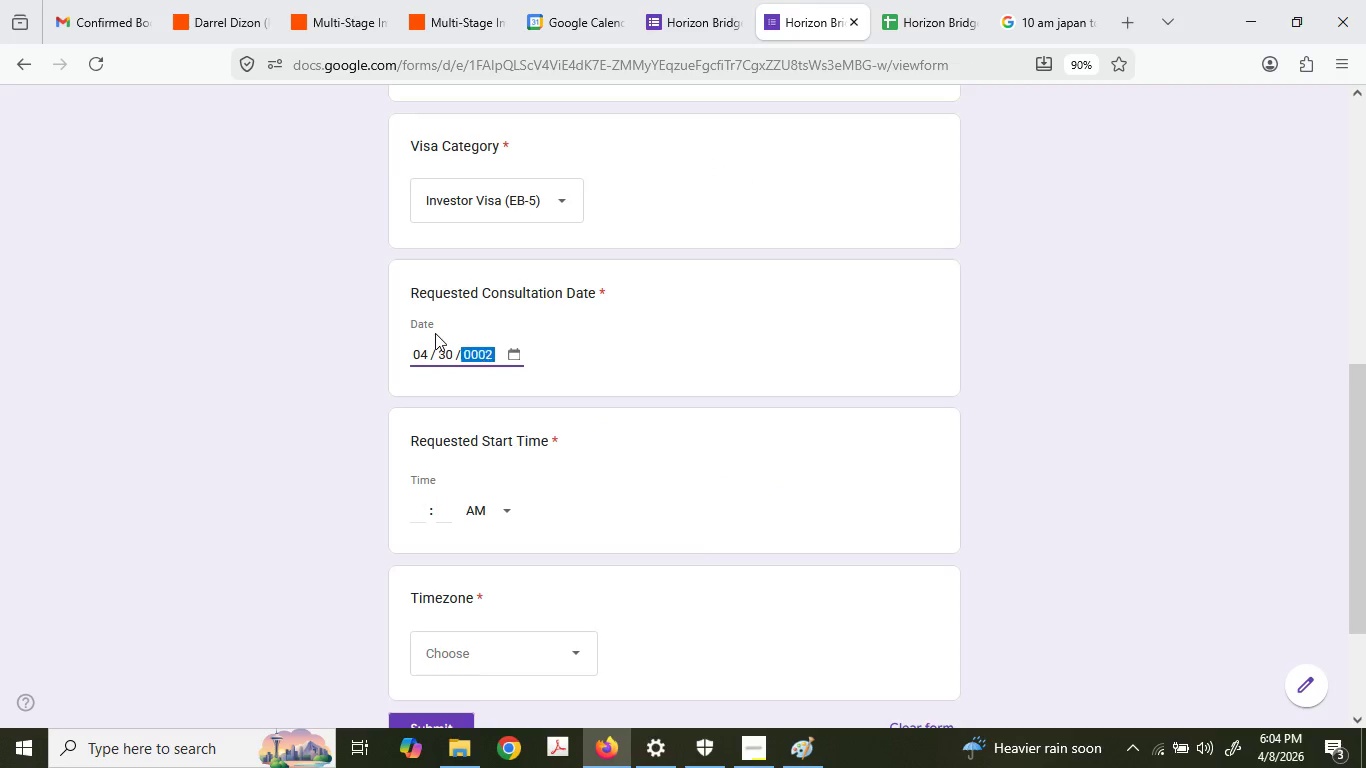 
key(Numpad2)
 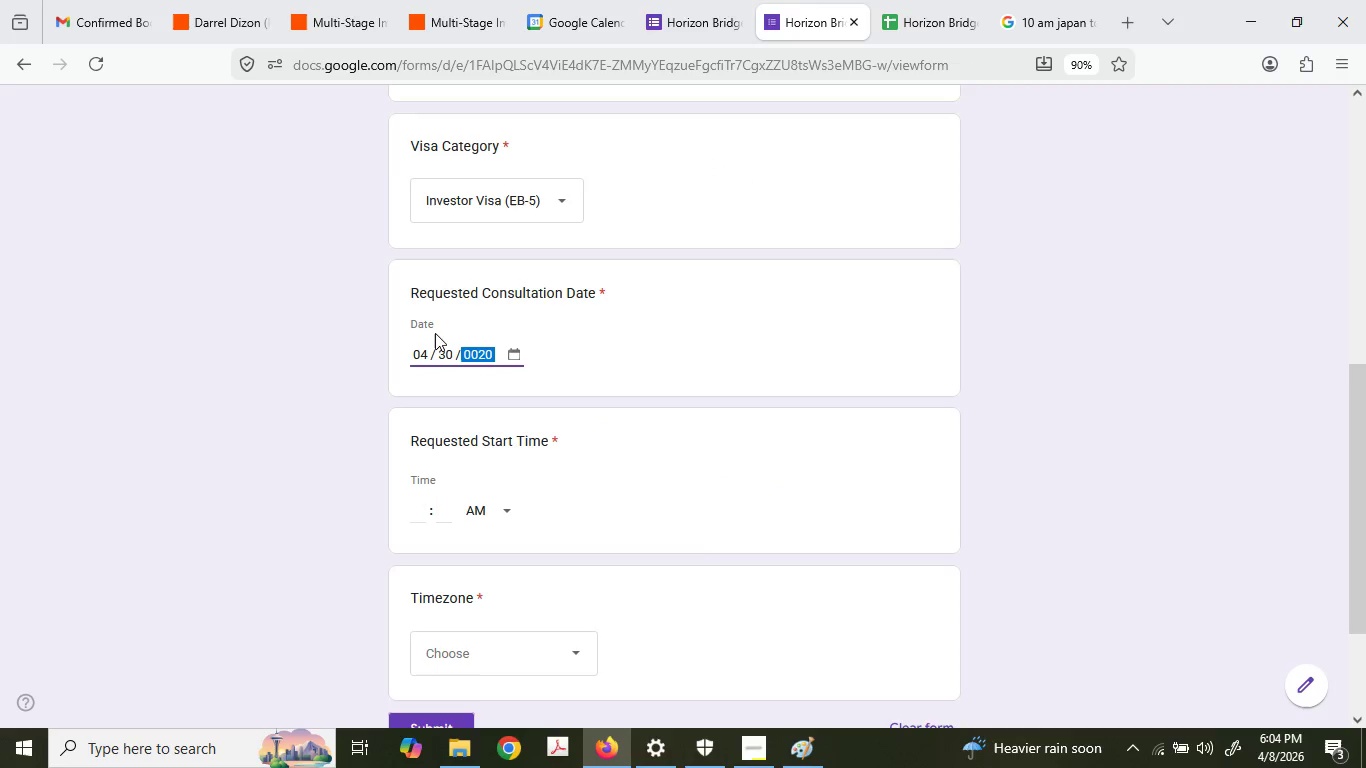 
key(Numpad0)
 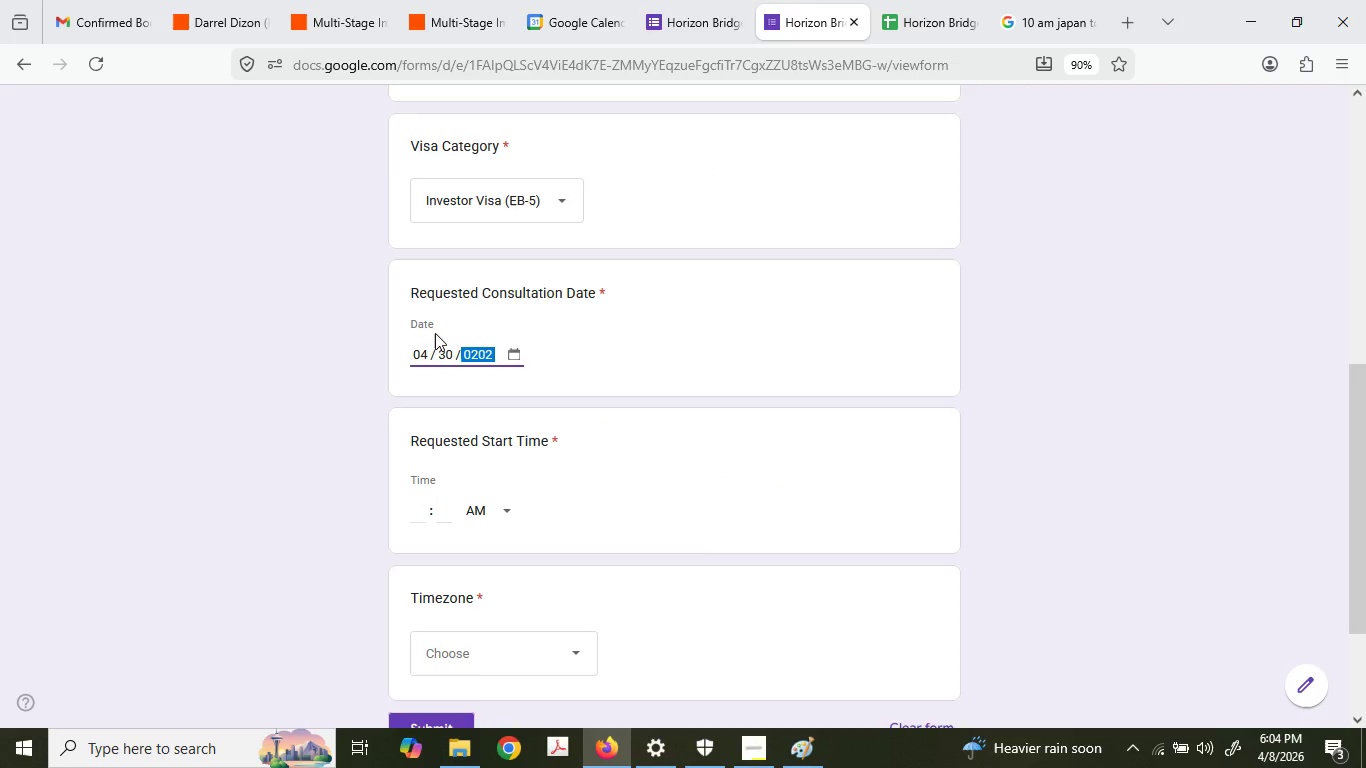 
key(Numpad2)
 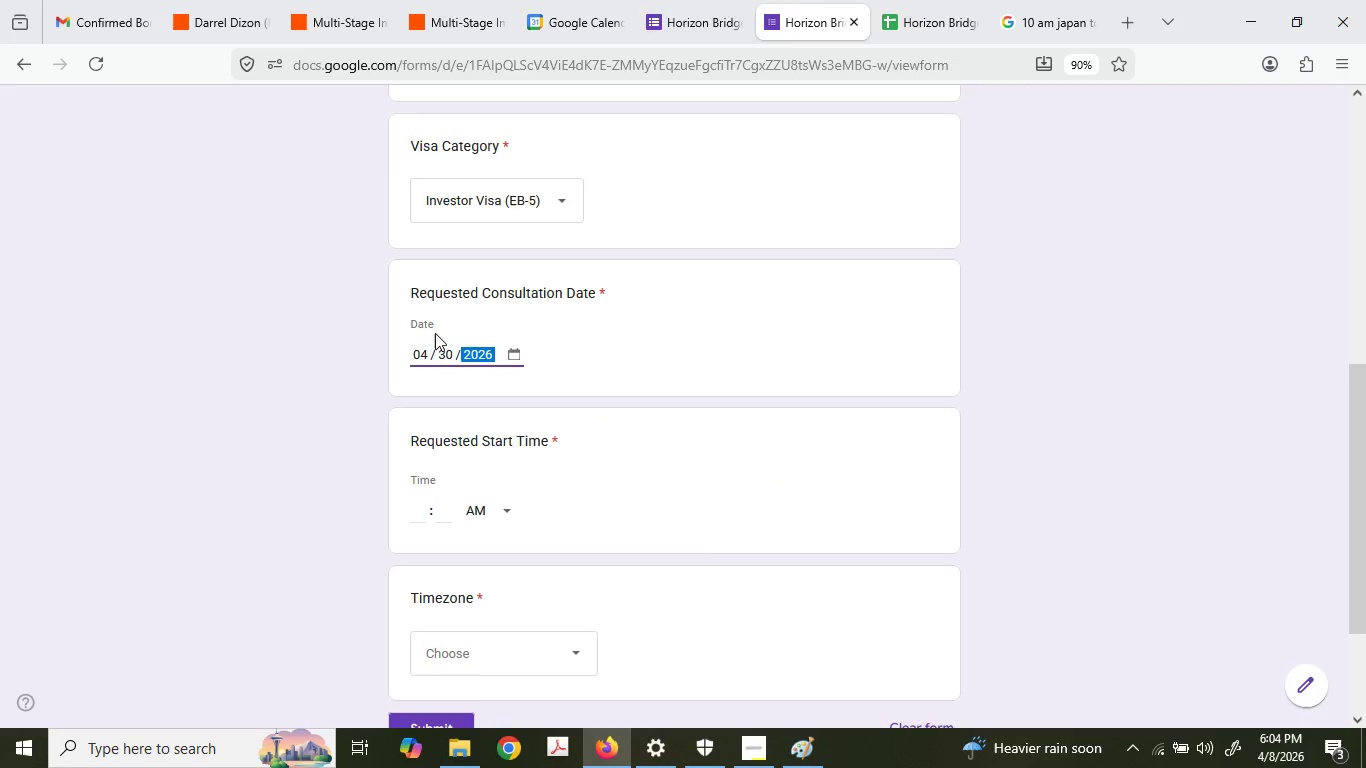 
key(Numpad6)
 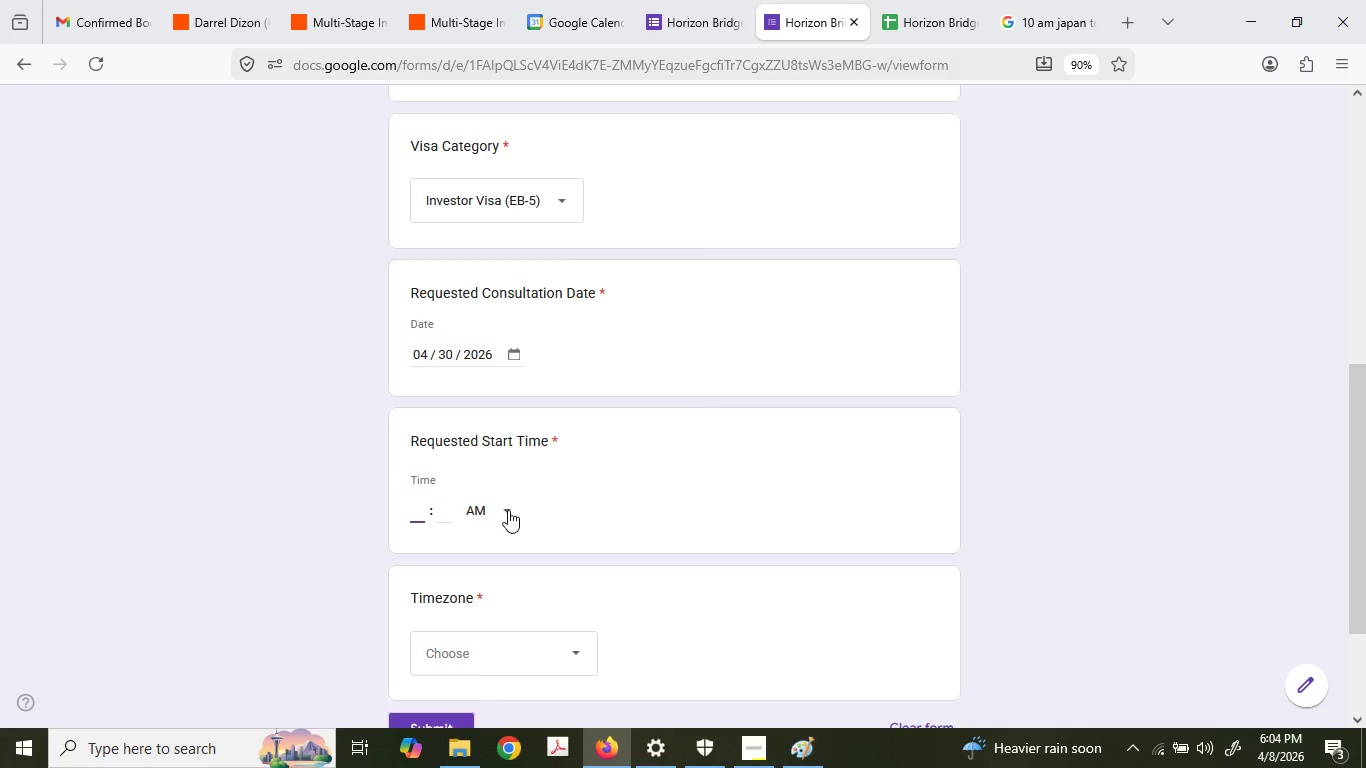 
wait(5.75)
 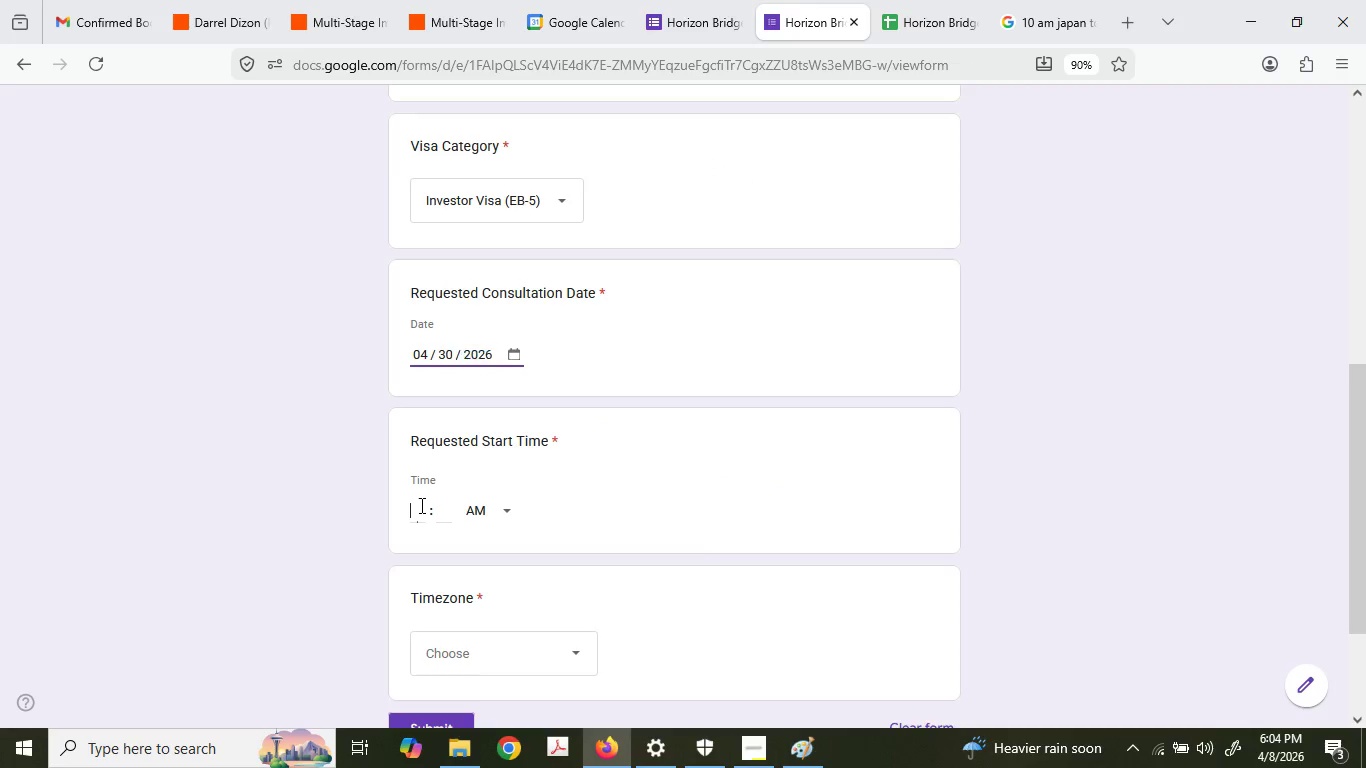 
key(Numpad0)
 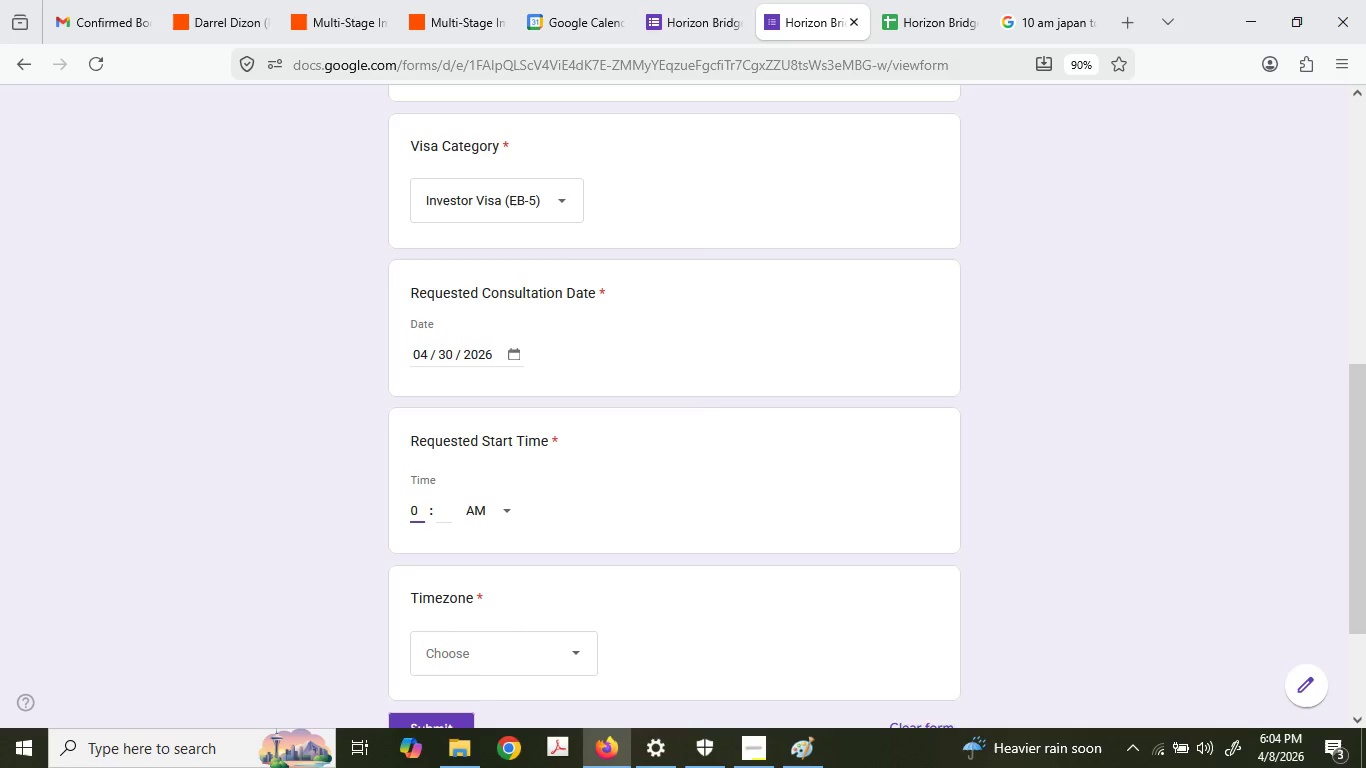 
key(Numpad6)
 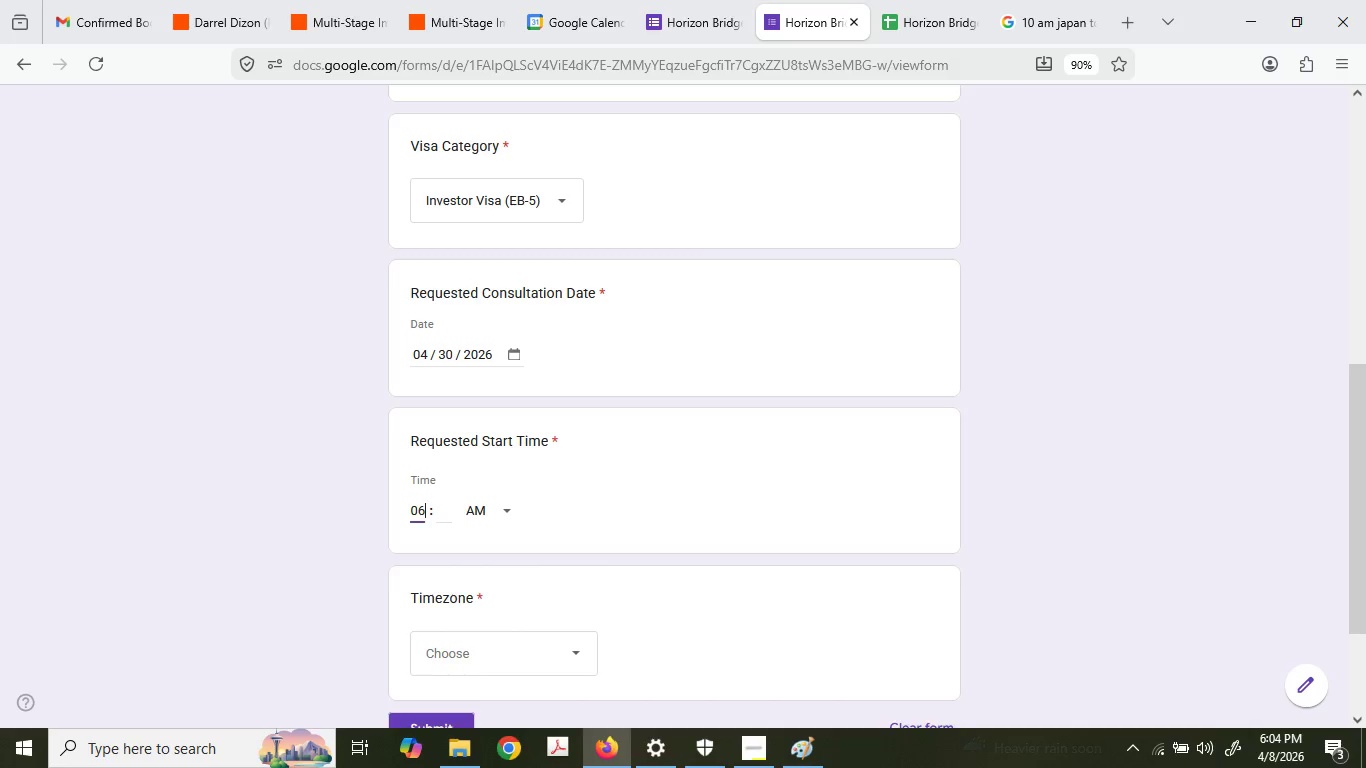 
key(Tab)
 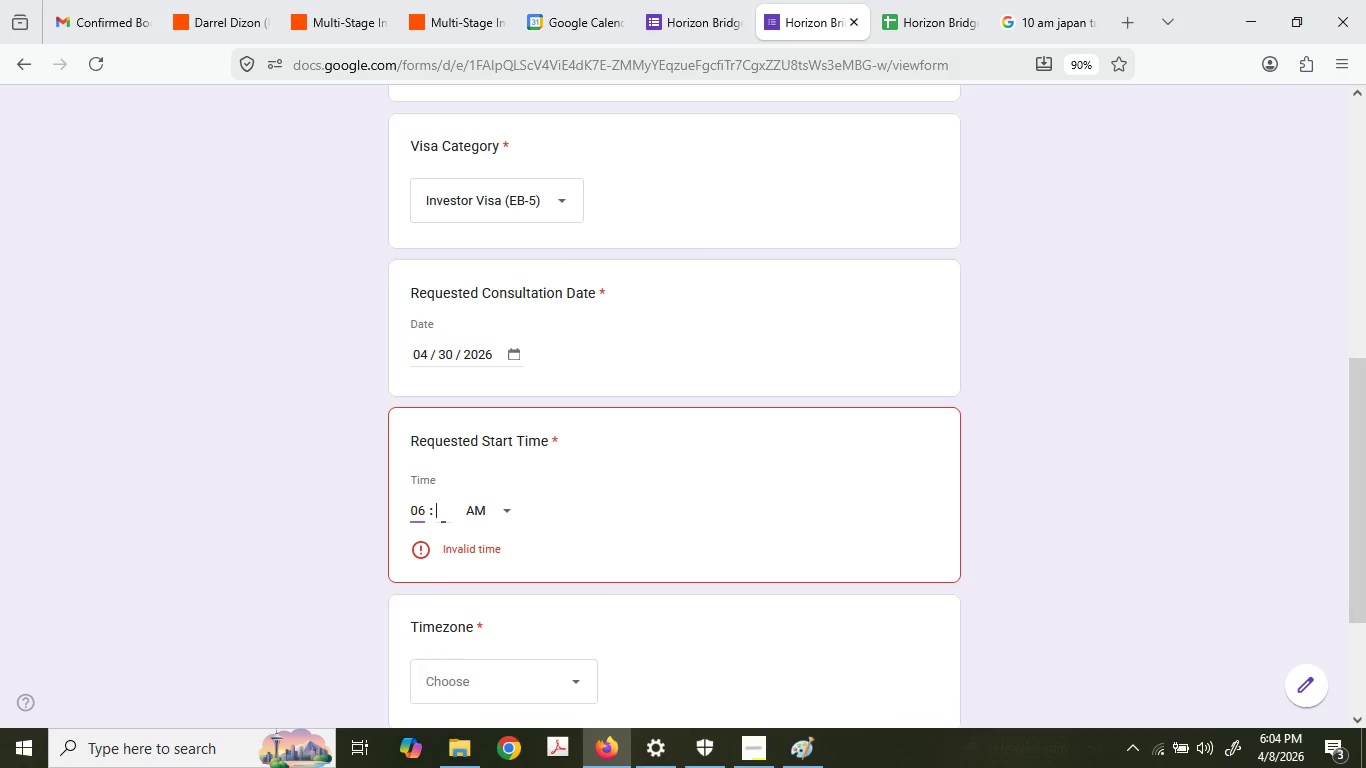 
key(Numpad0)
 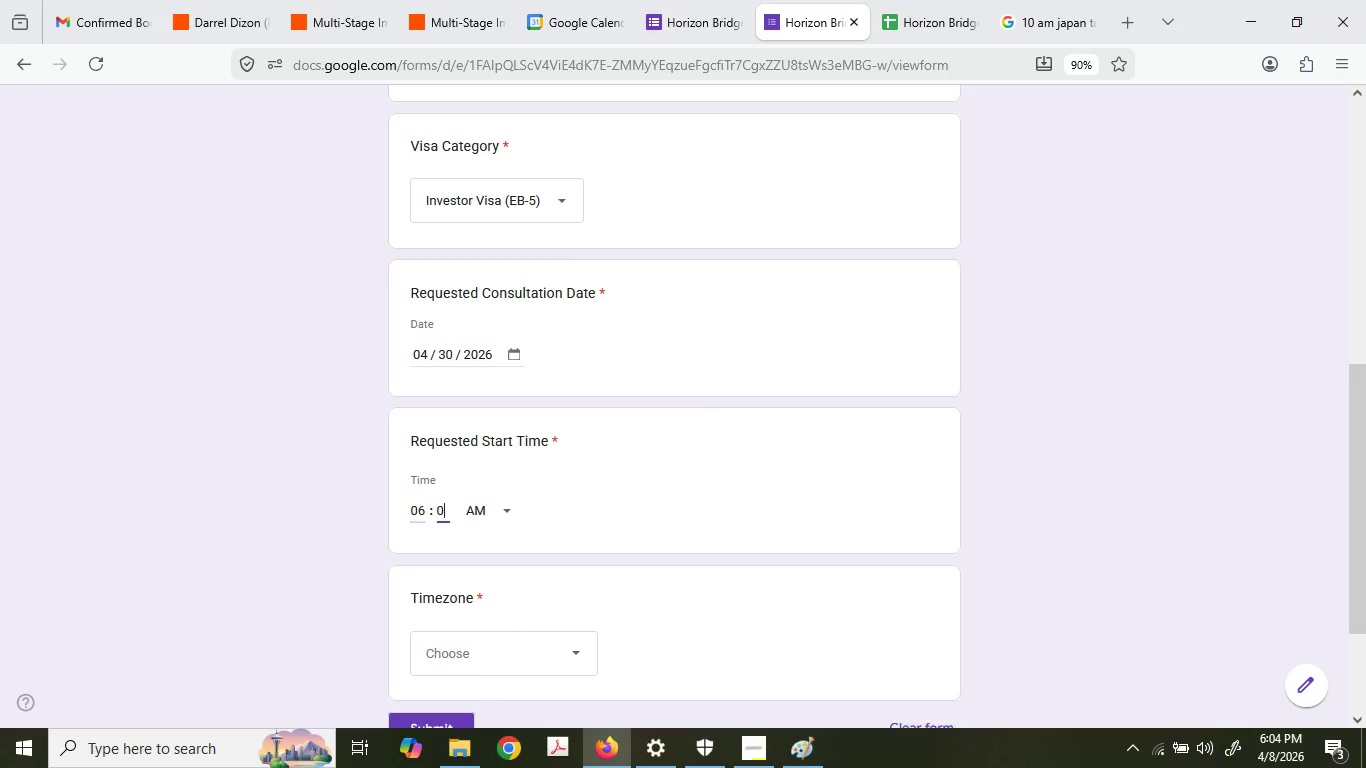 
key(Numpad0)
 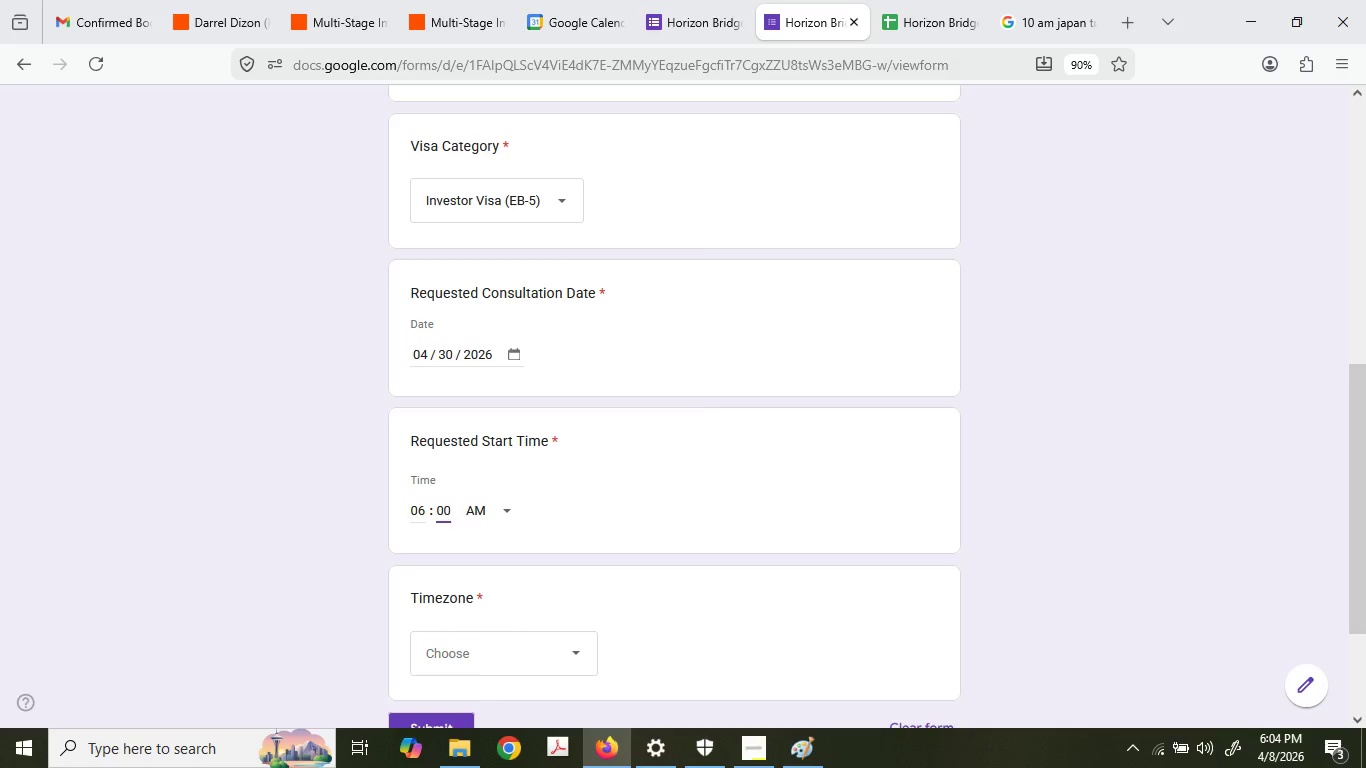 
key(Tab)
 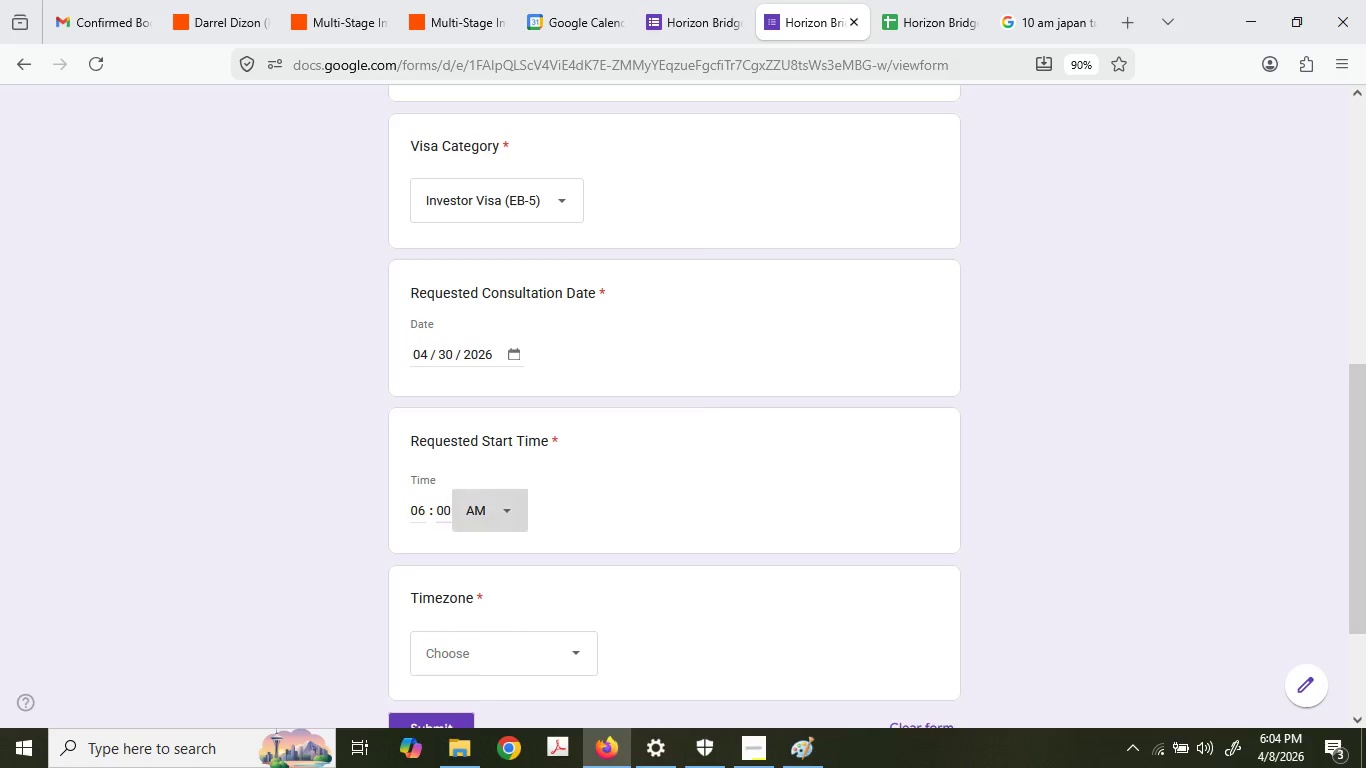 
key(P)
 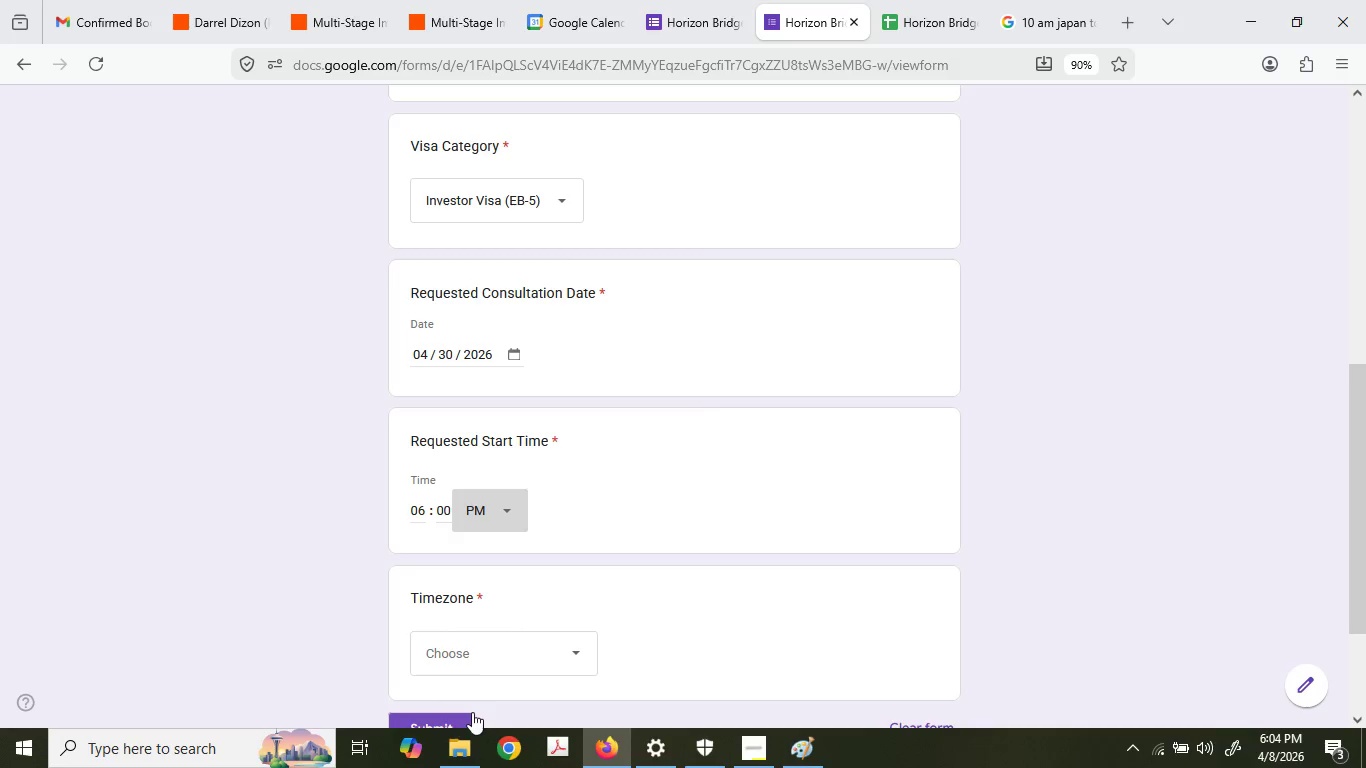 
left_click([475, 660])
 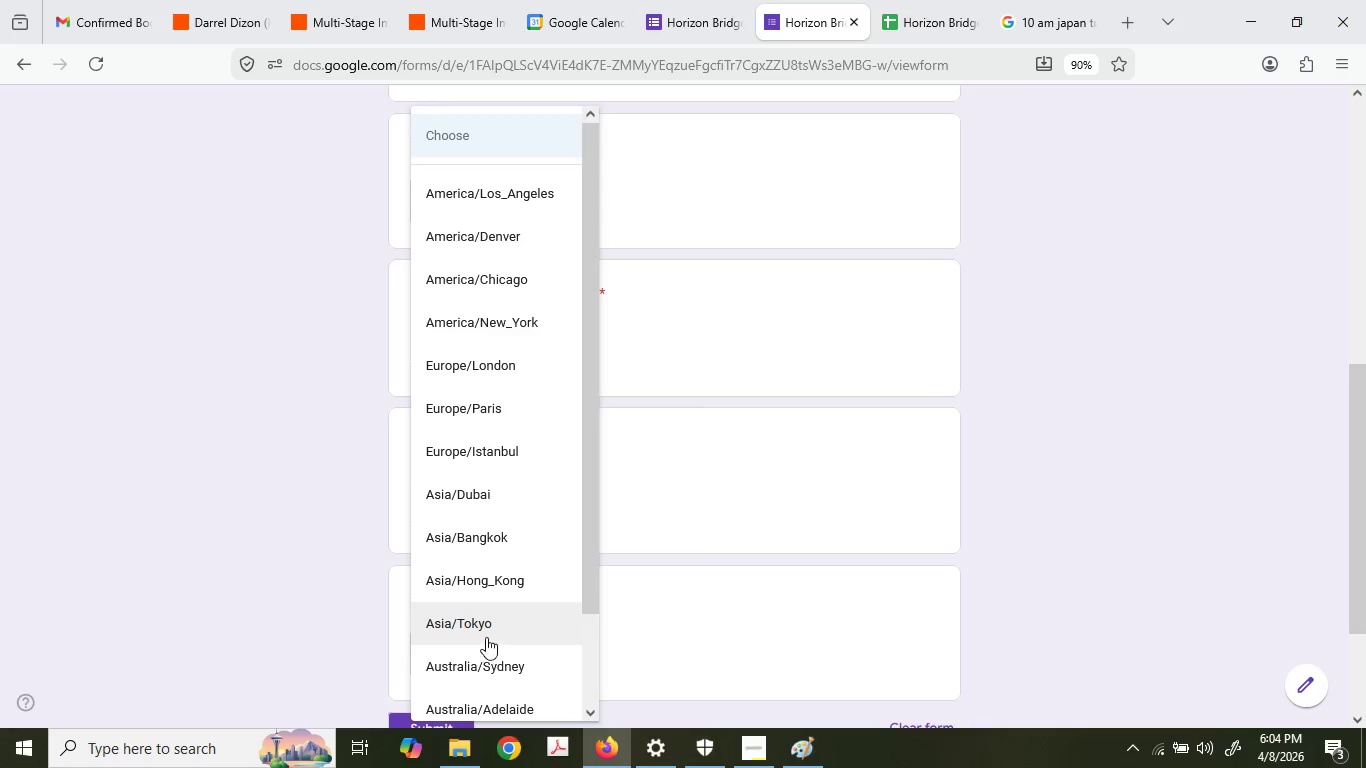 
left_click([488, 630])
 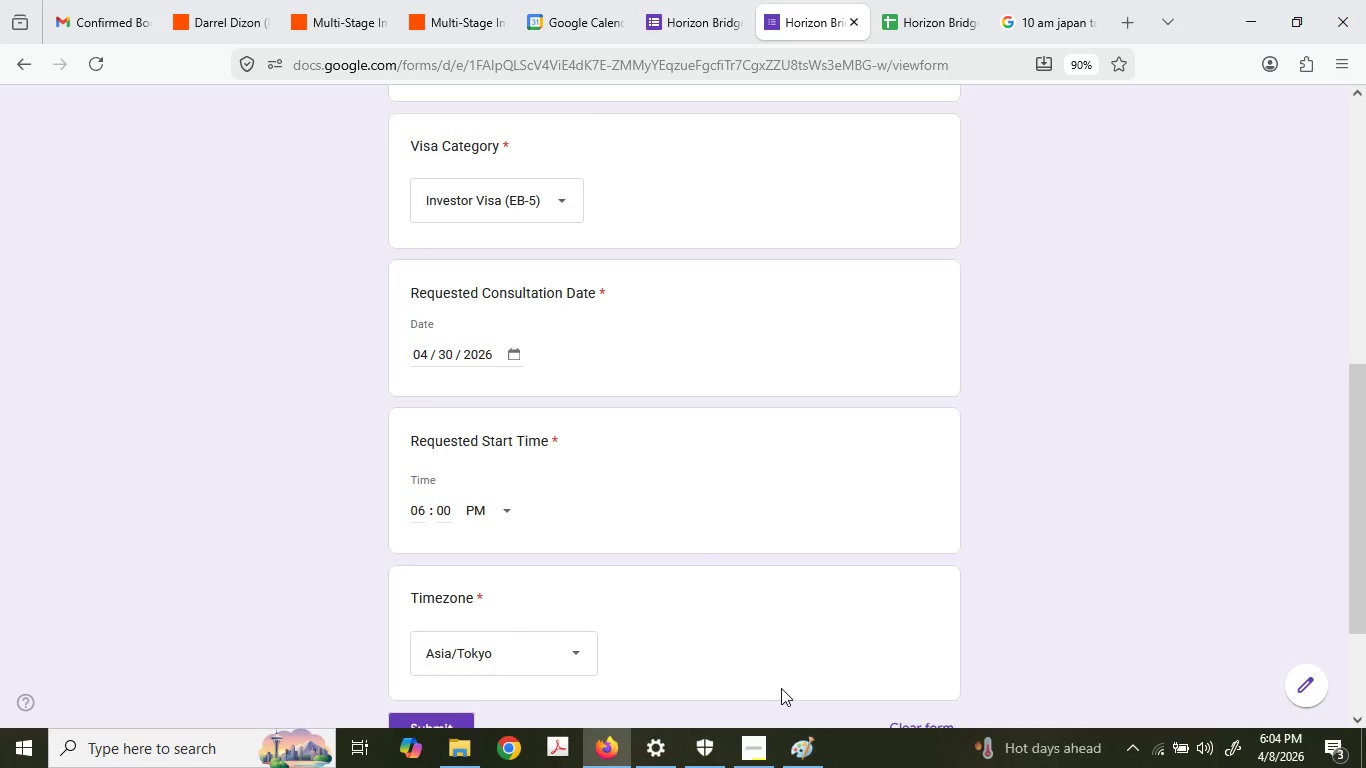 
scroll: coordinate [792, 679], scroll_direction: down, amount: 2.0
 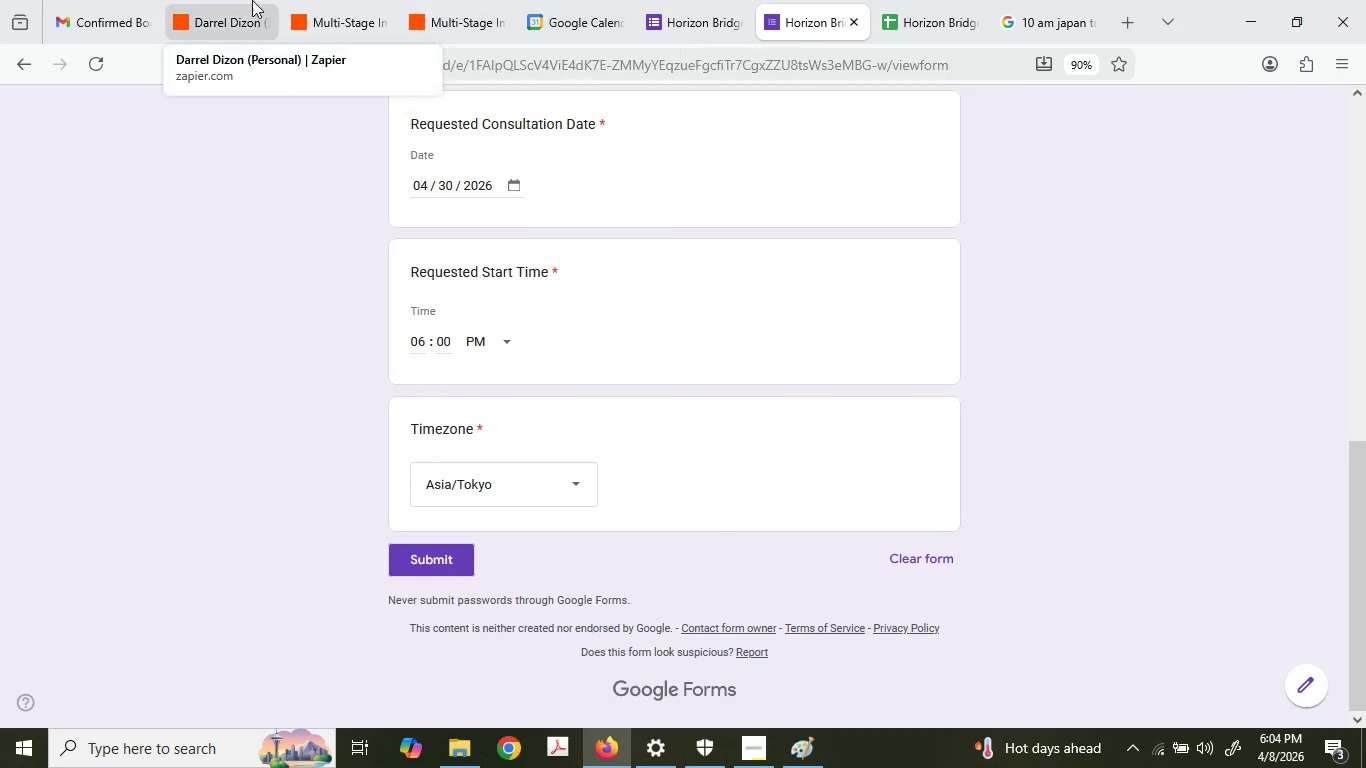 
left_click([83, 0])
 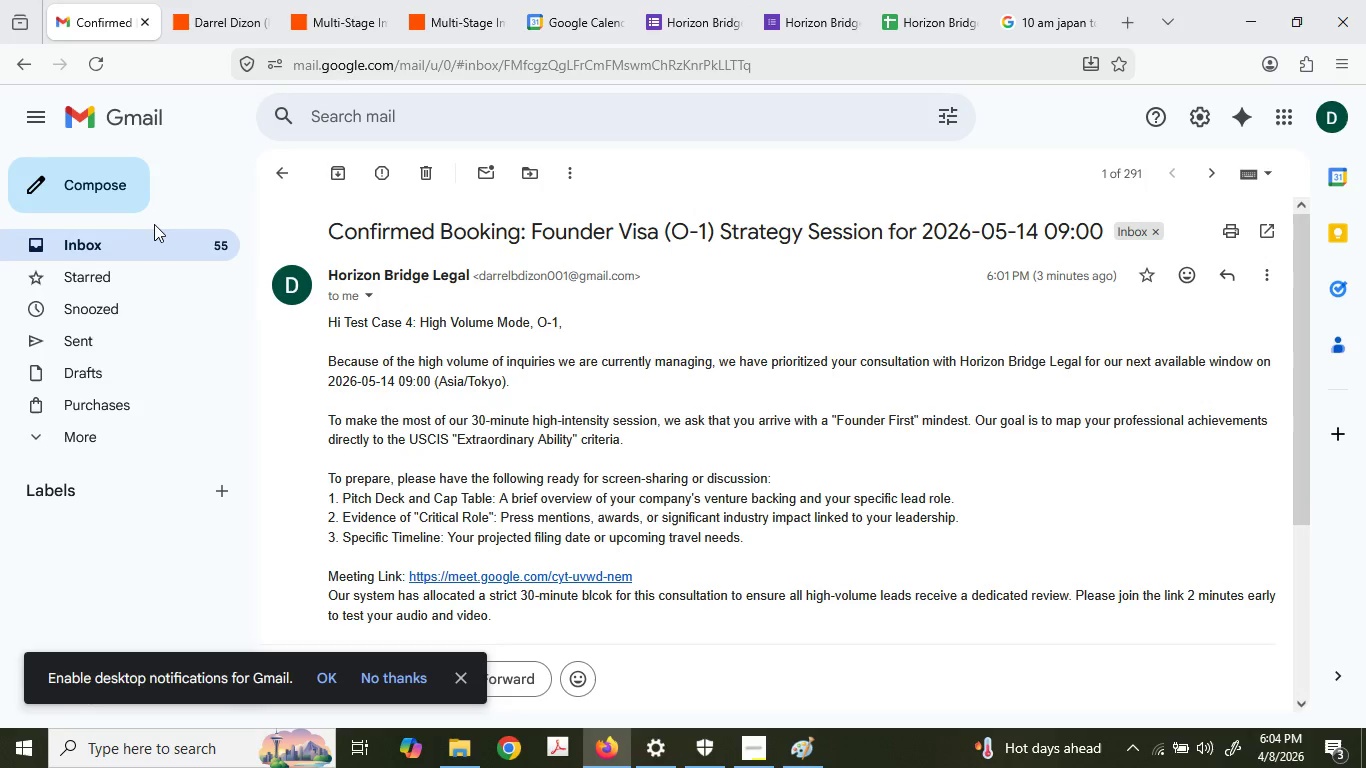 
double_click([155, 227])
 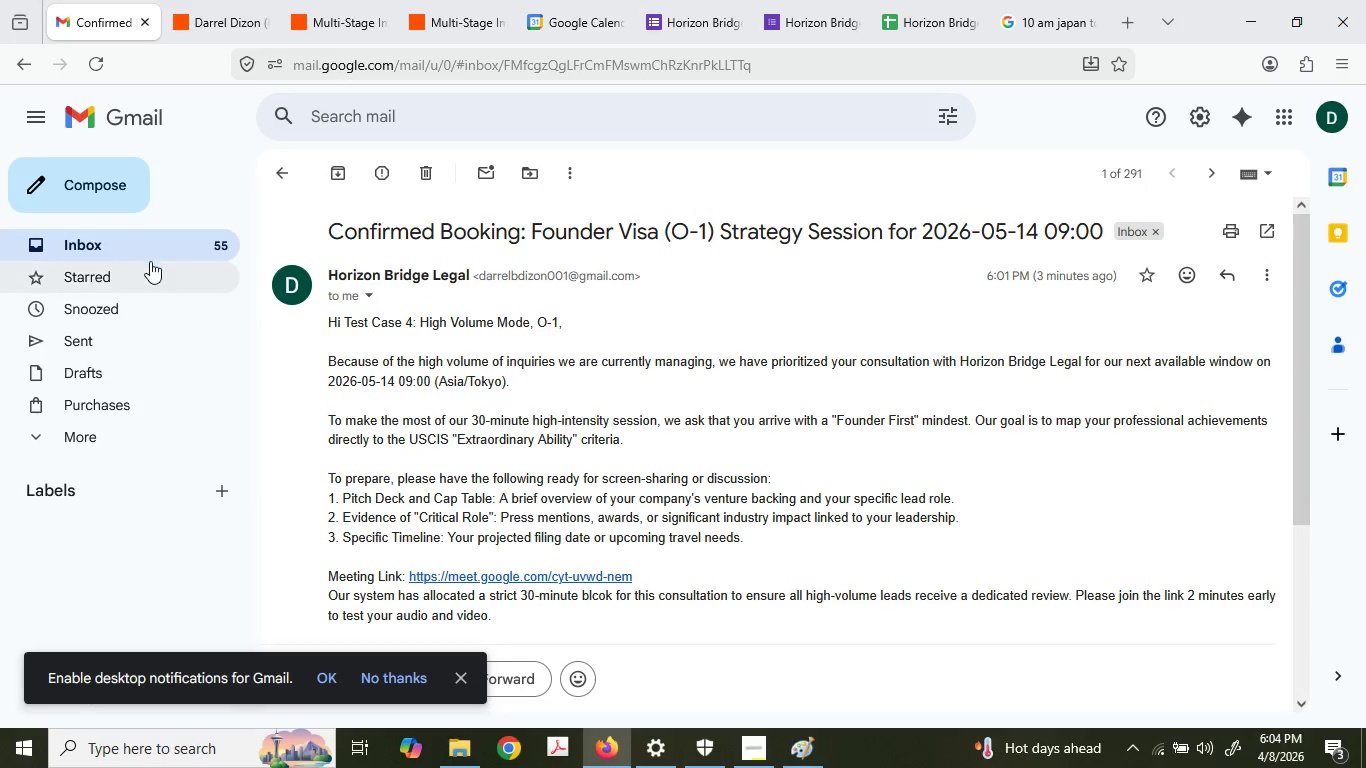 
triple_click([150, 261])
 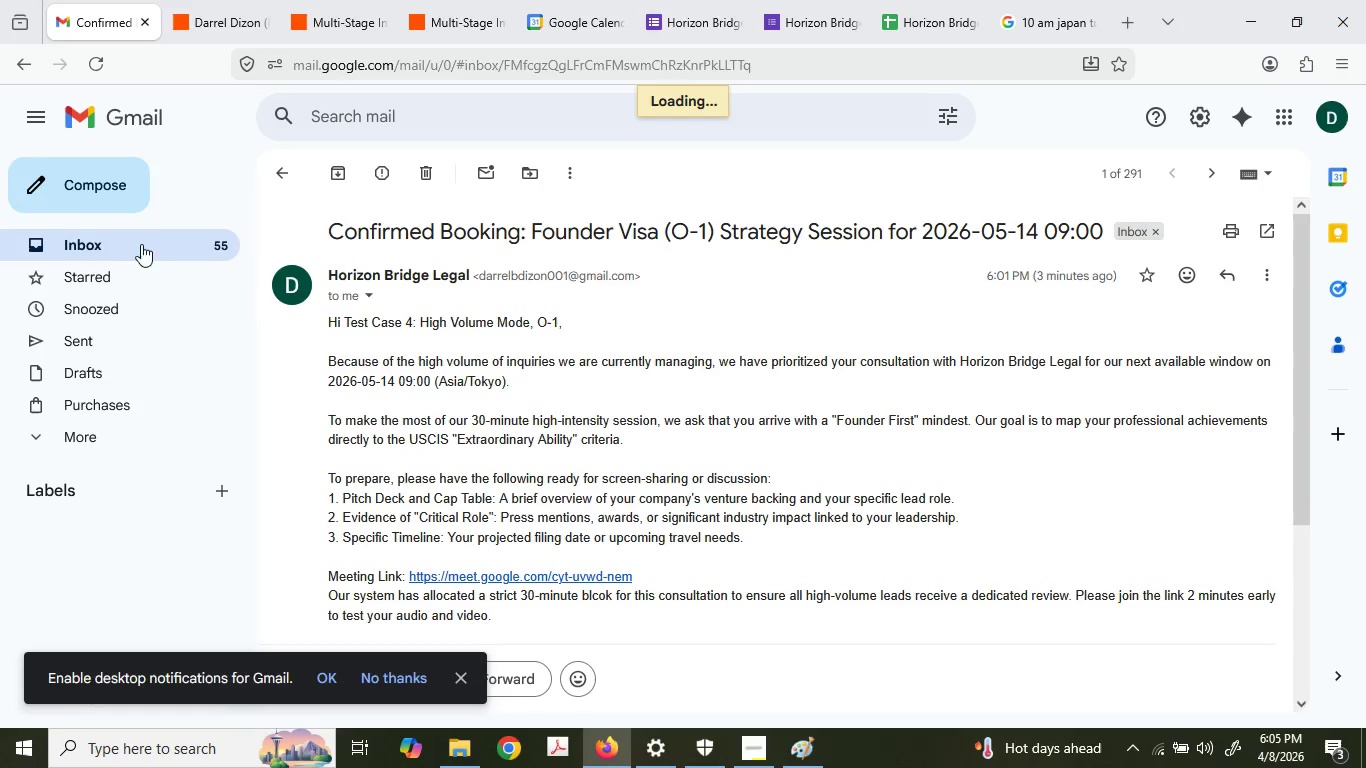 
left_click([141, 252])
 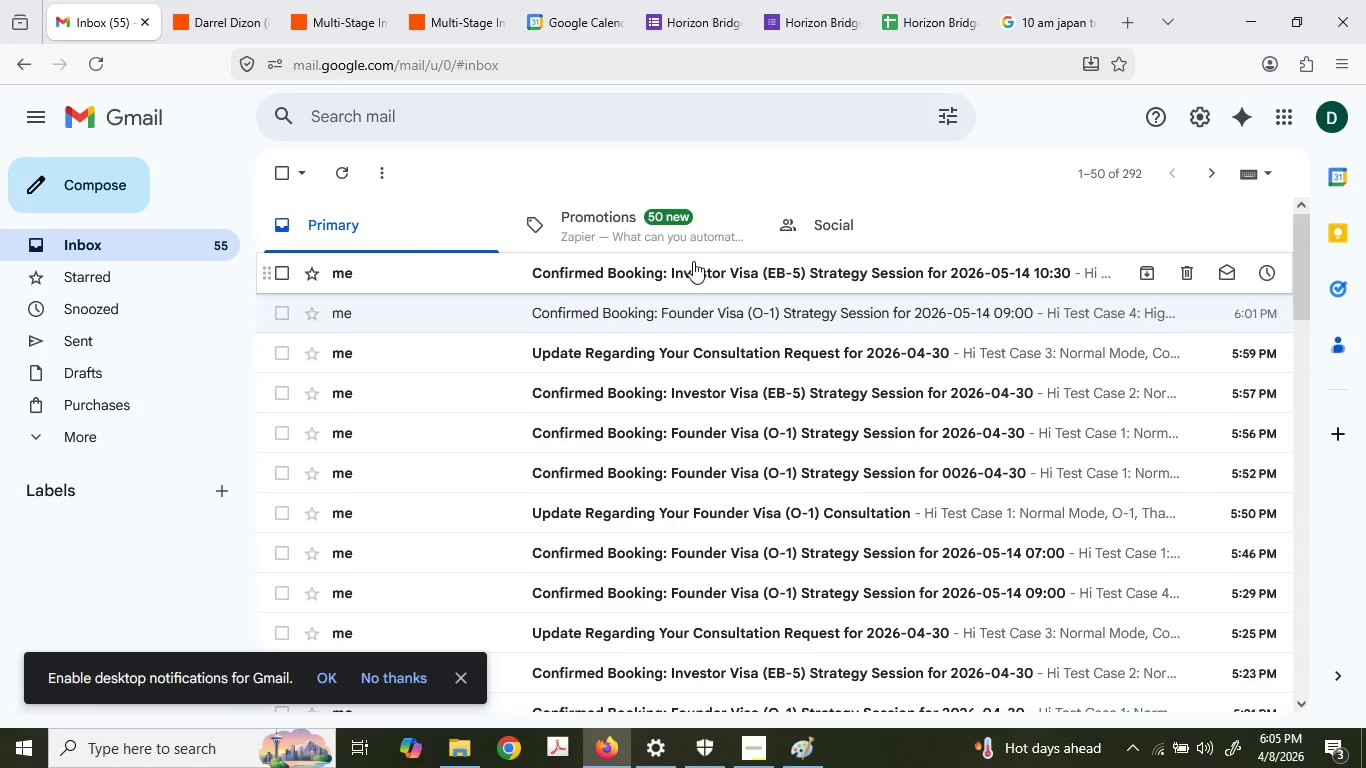 
left_click([693, 261])
 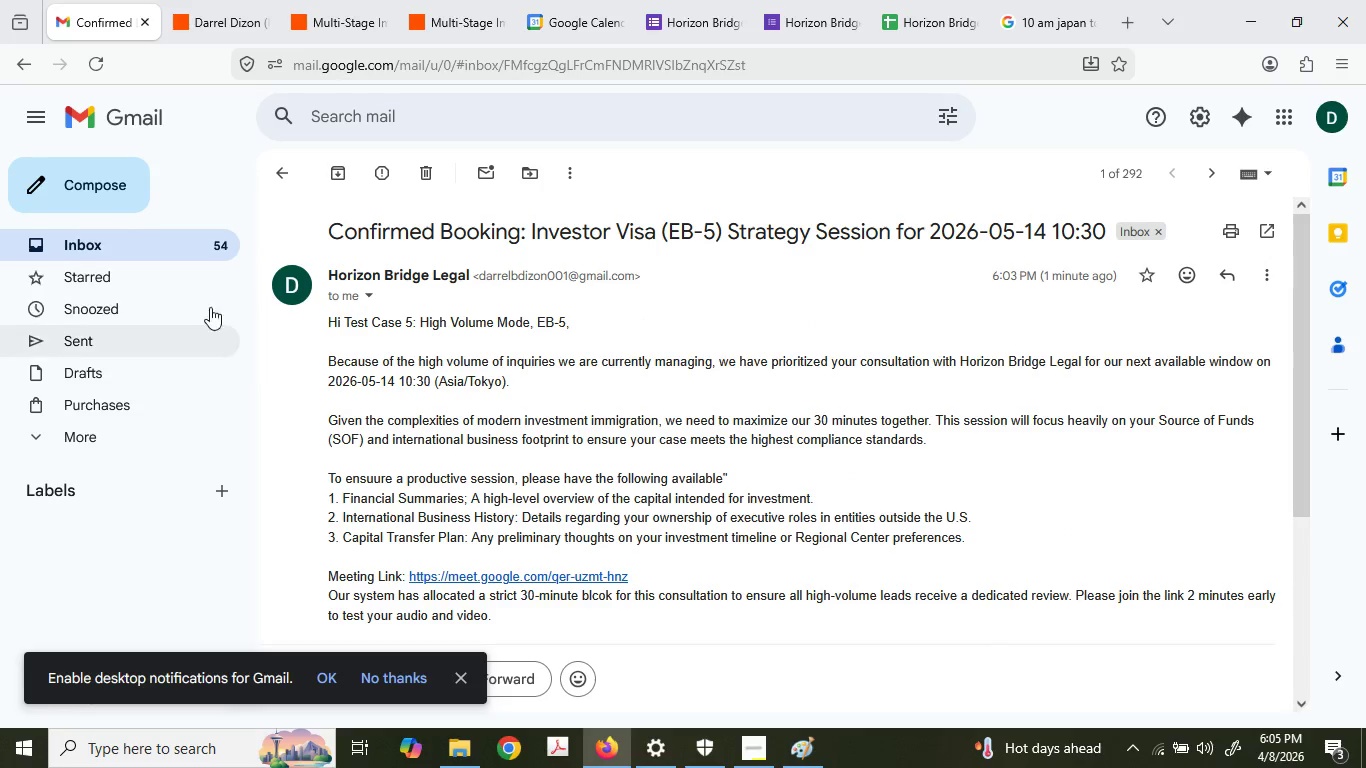 
left_click([151, 240])
 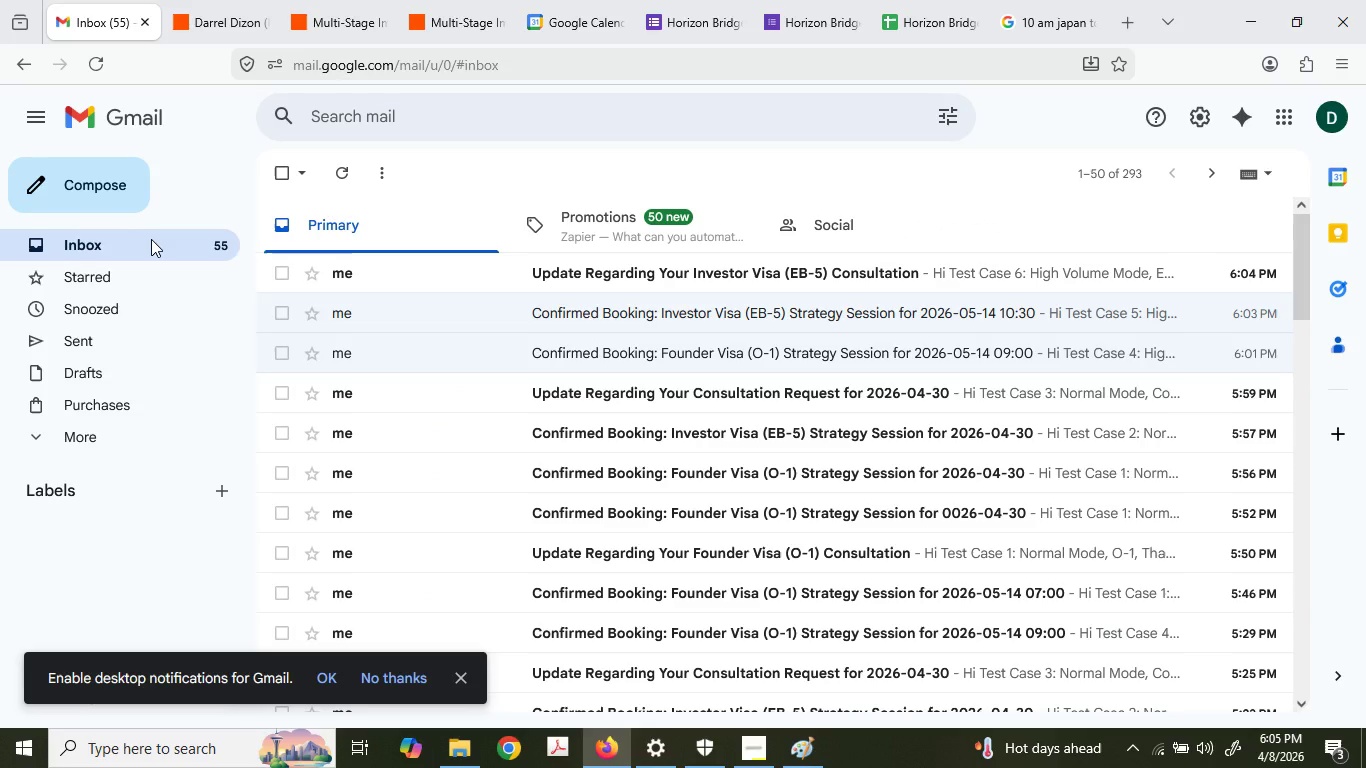 
wait(13.16)
 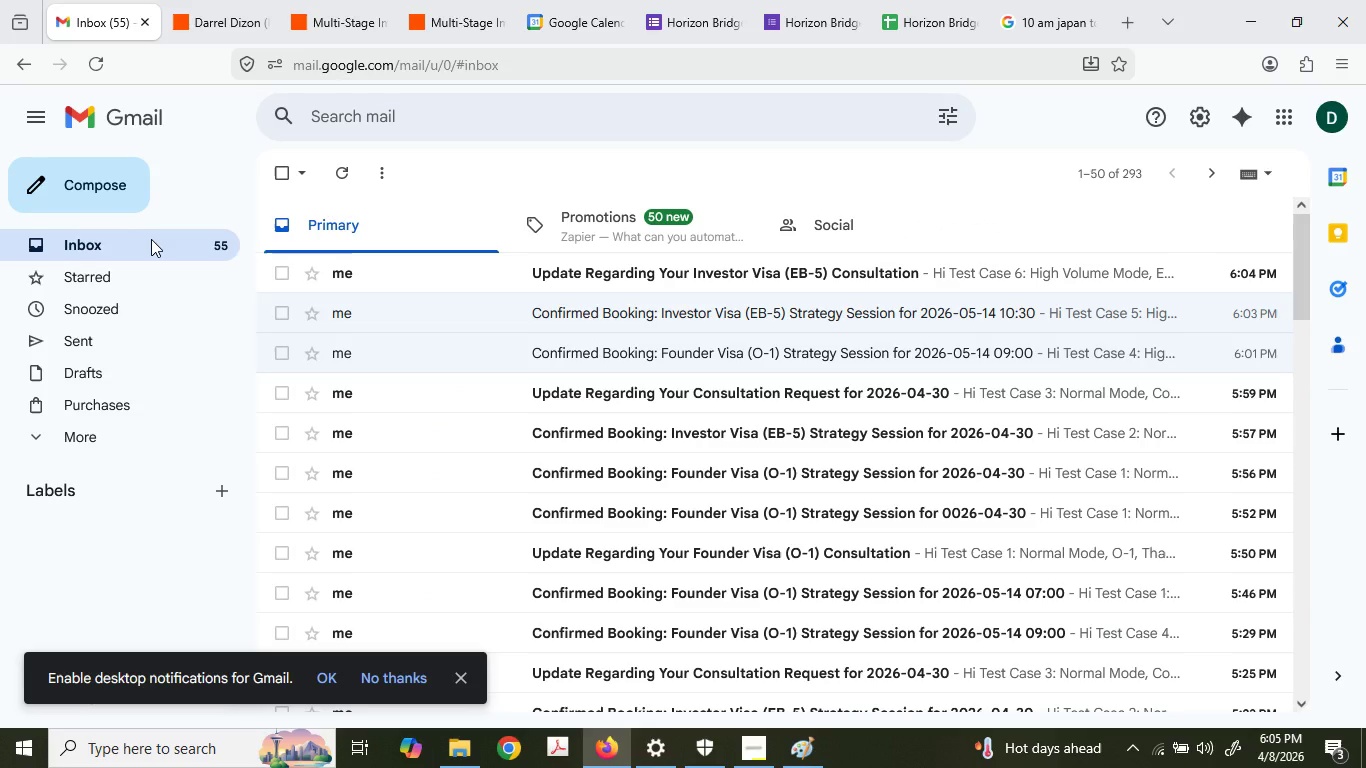 
left_click_drag(start_coordinate=[297, 277], to_coordinate=[292, 280])
 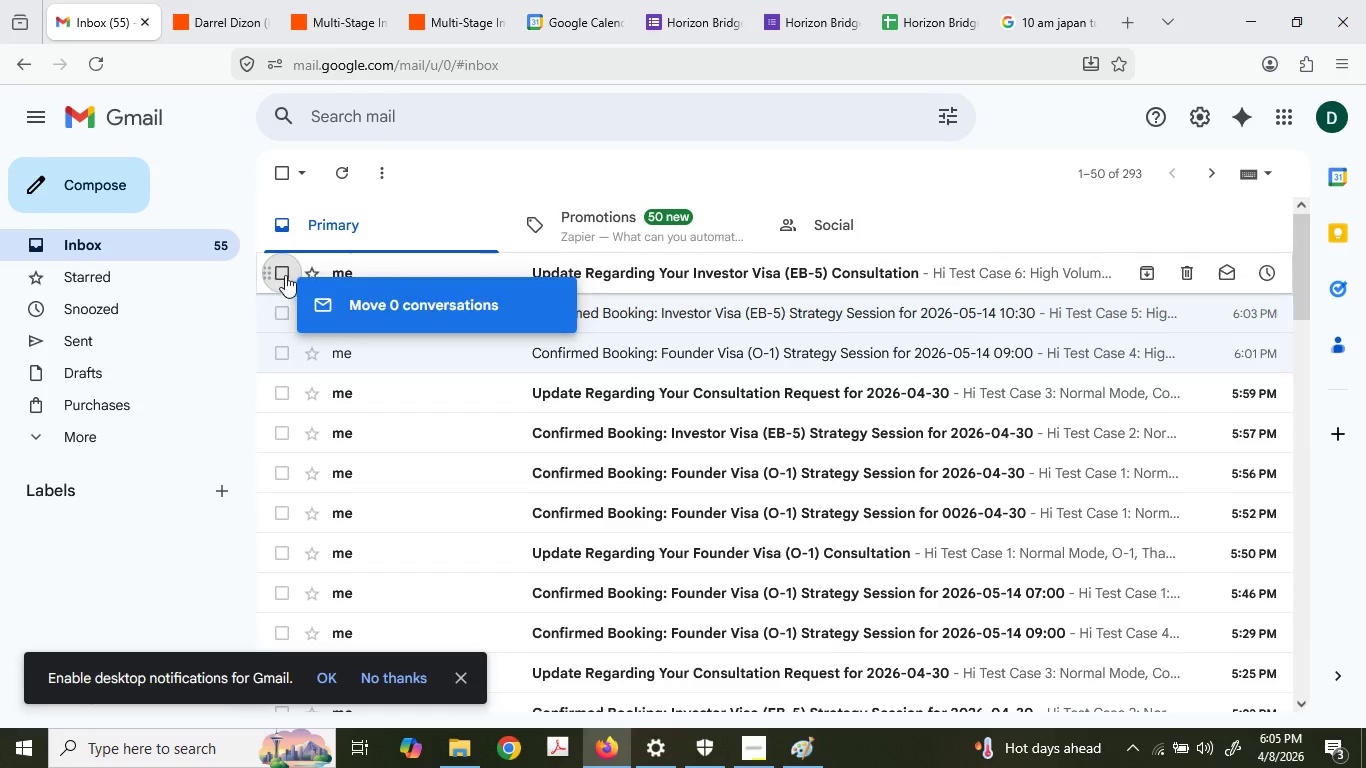 
left_click([284, 274])
 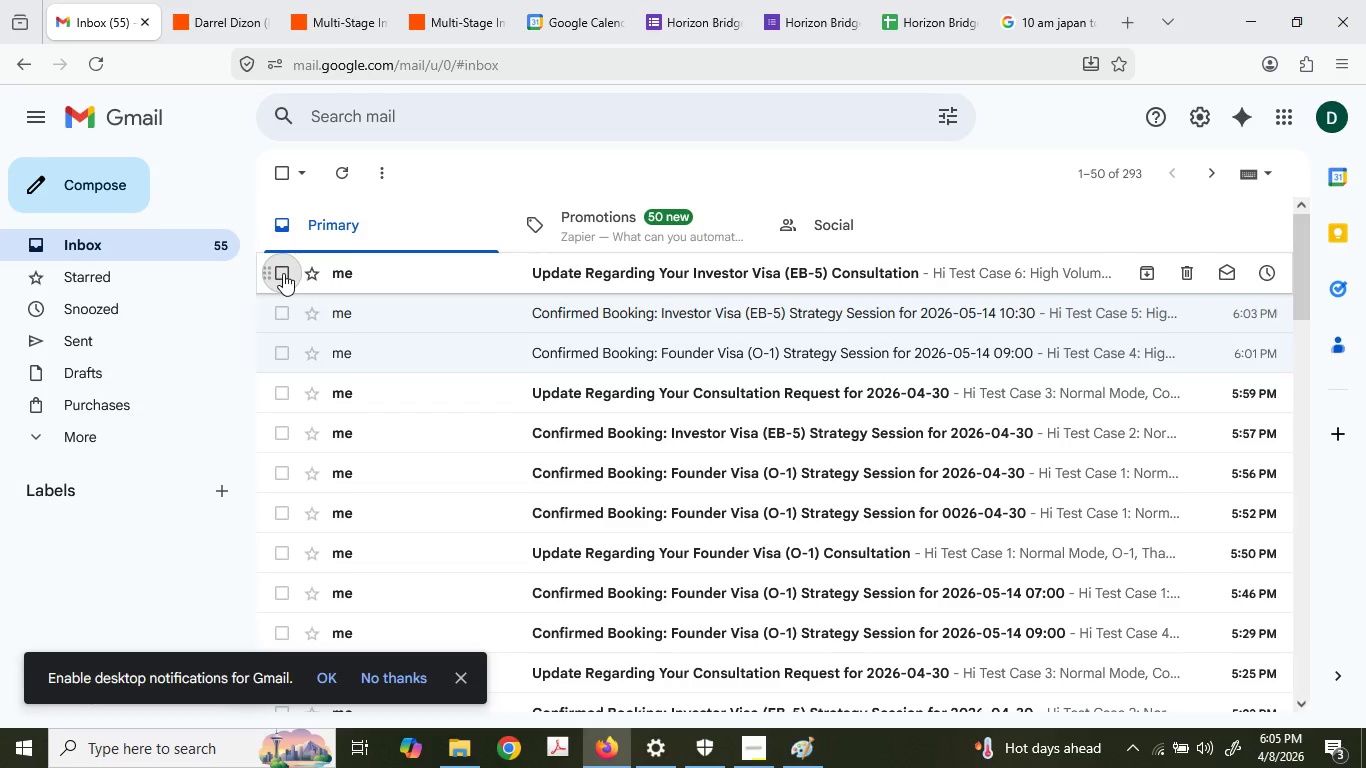 
left_click([283, 273])
 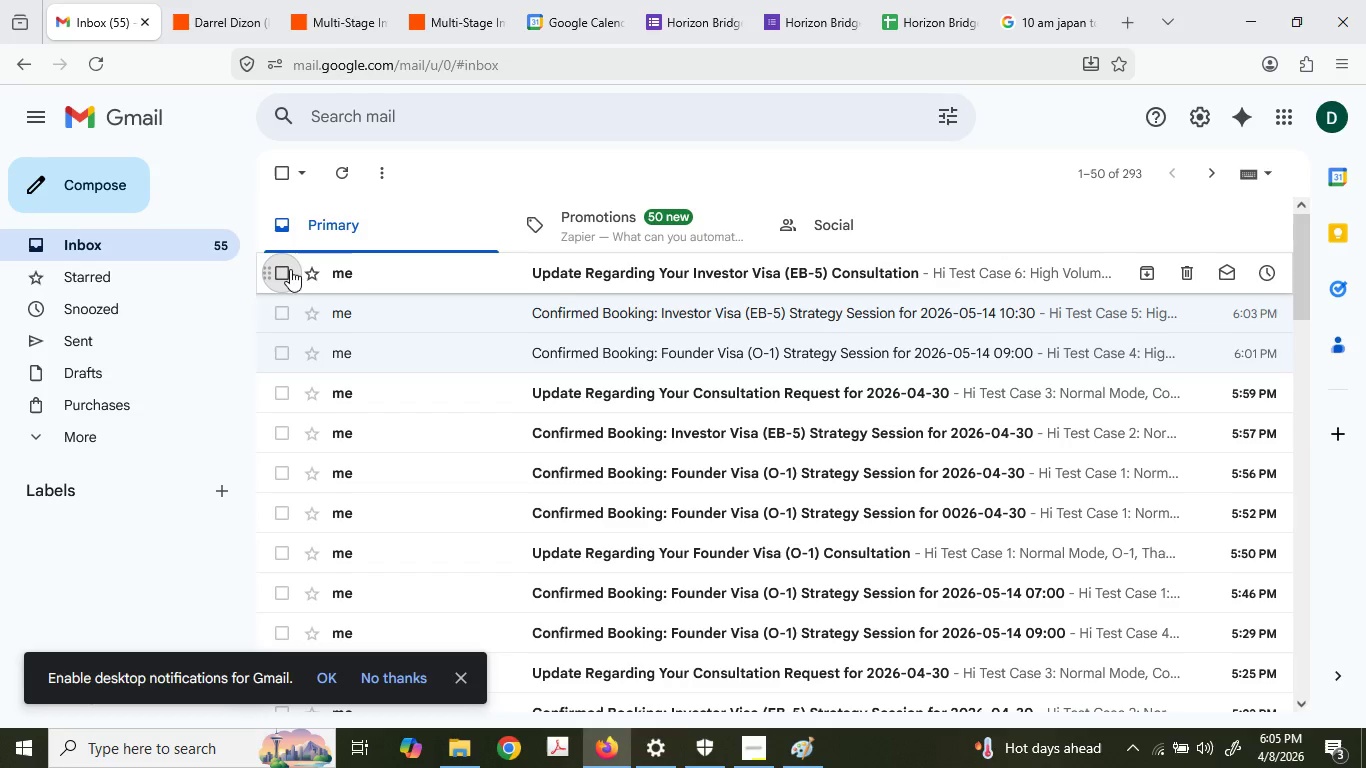 
left_click([286, 273])
 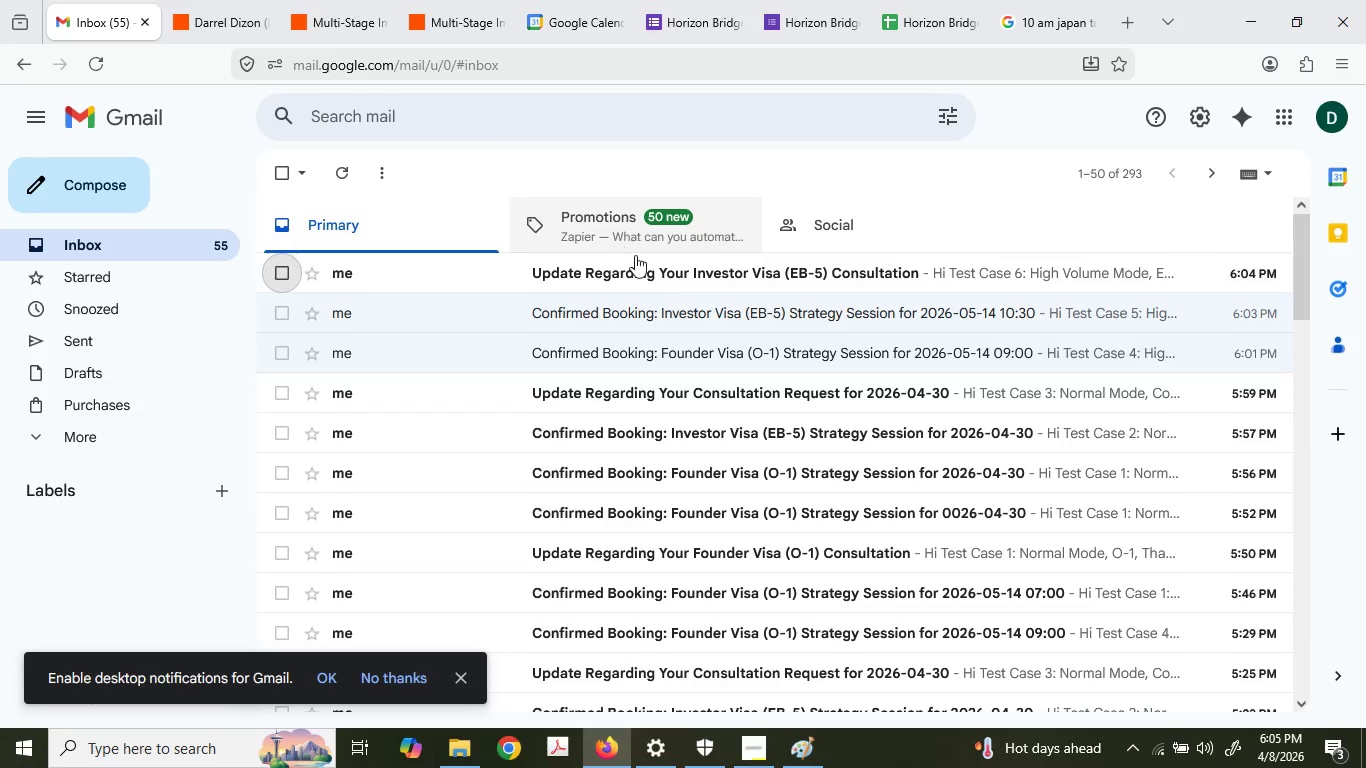 
left_click([661, 276])
 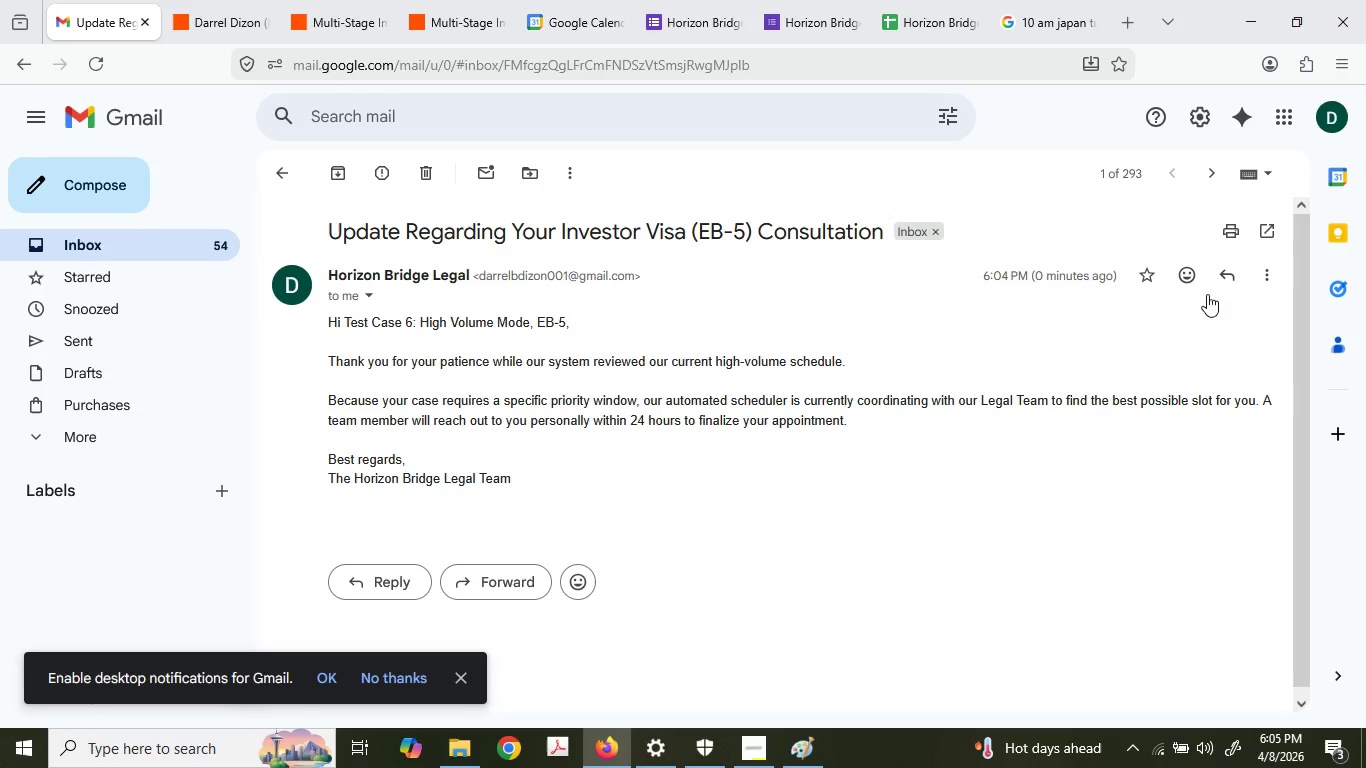 
wait(5.3)
 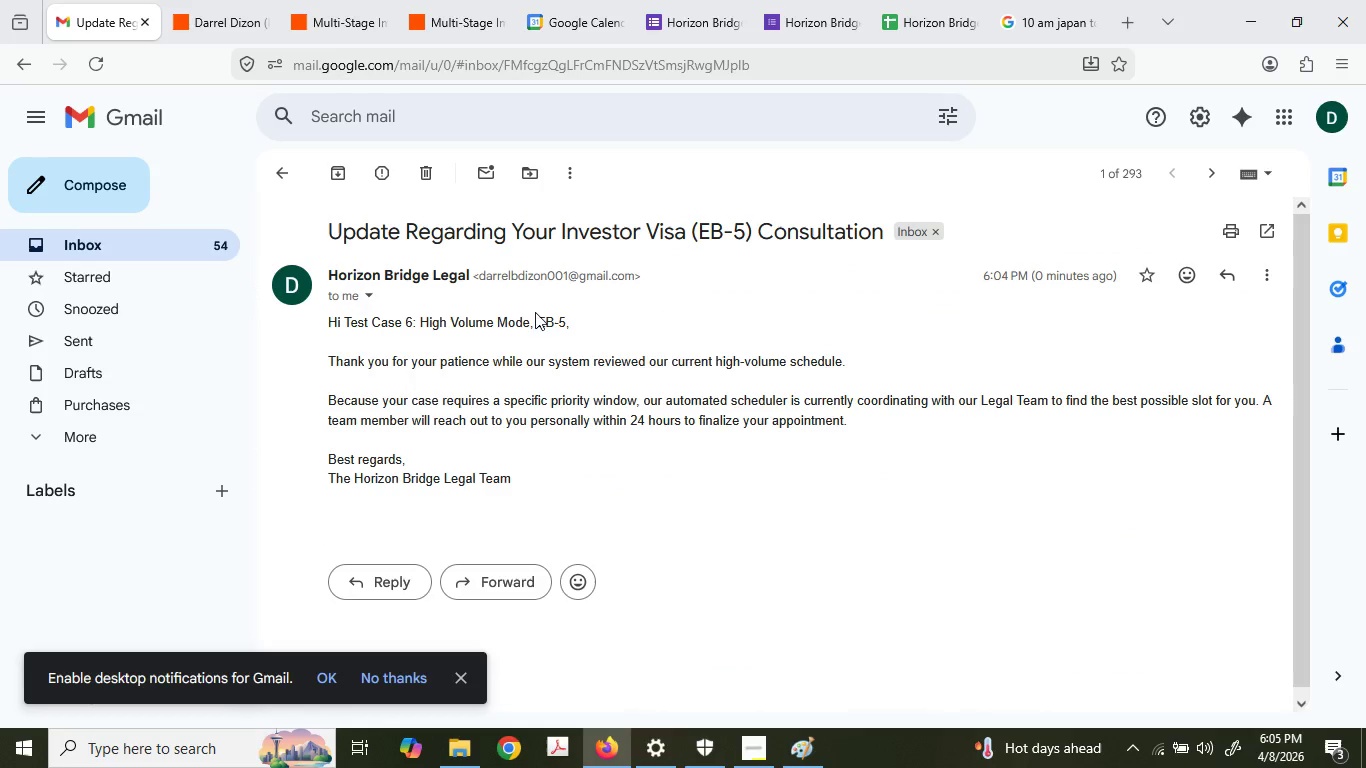 
left_click([436, 171])
 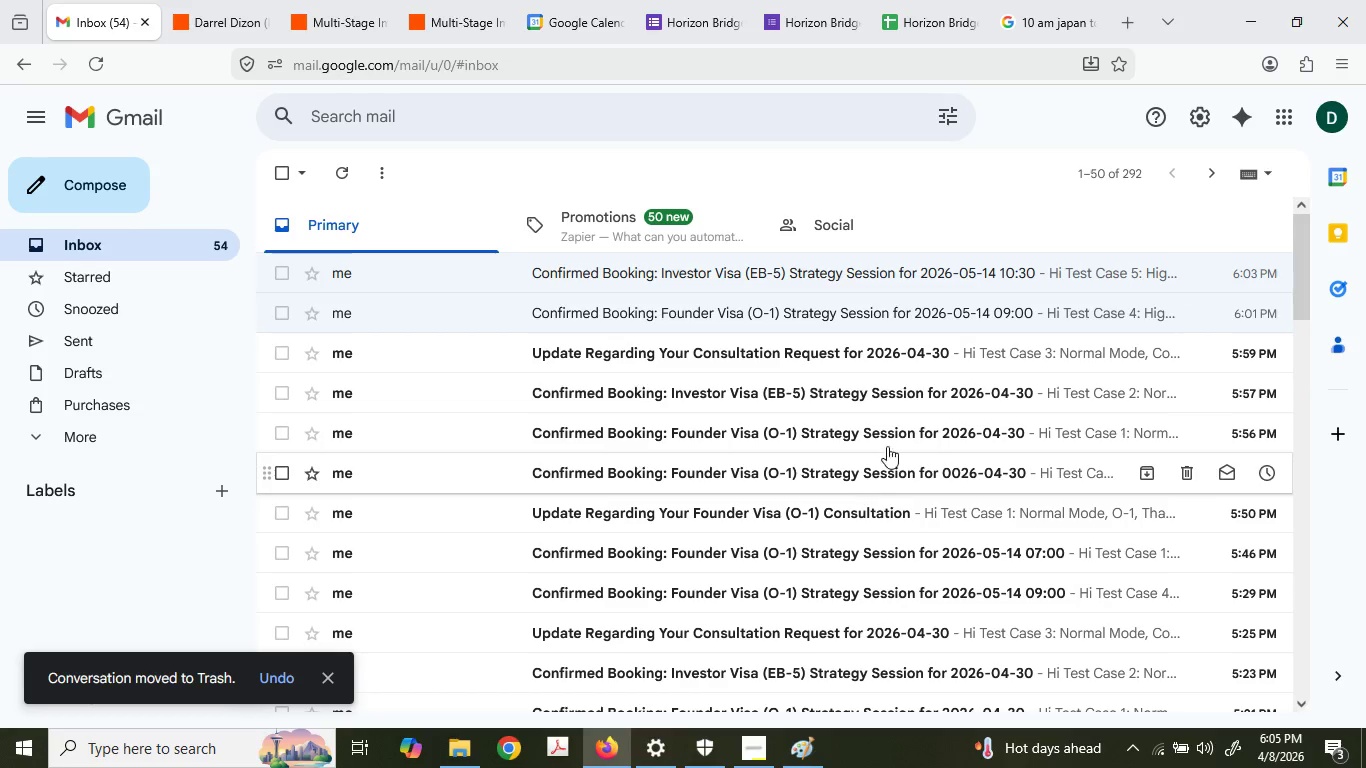 
left_click([180, 0])
 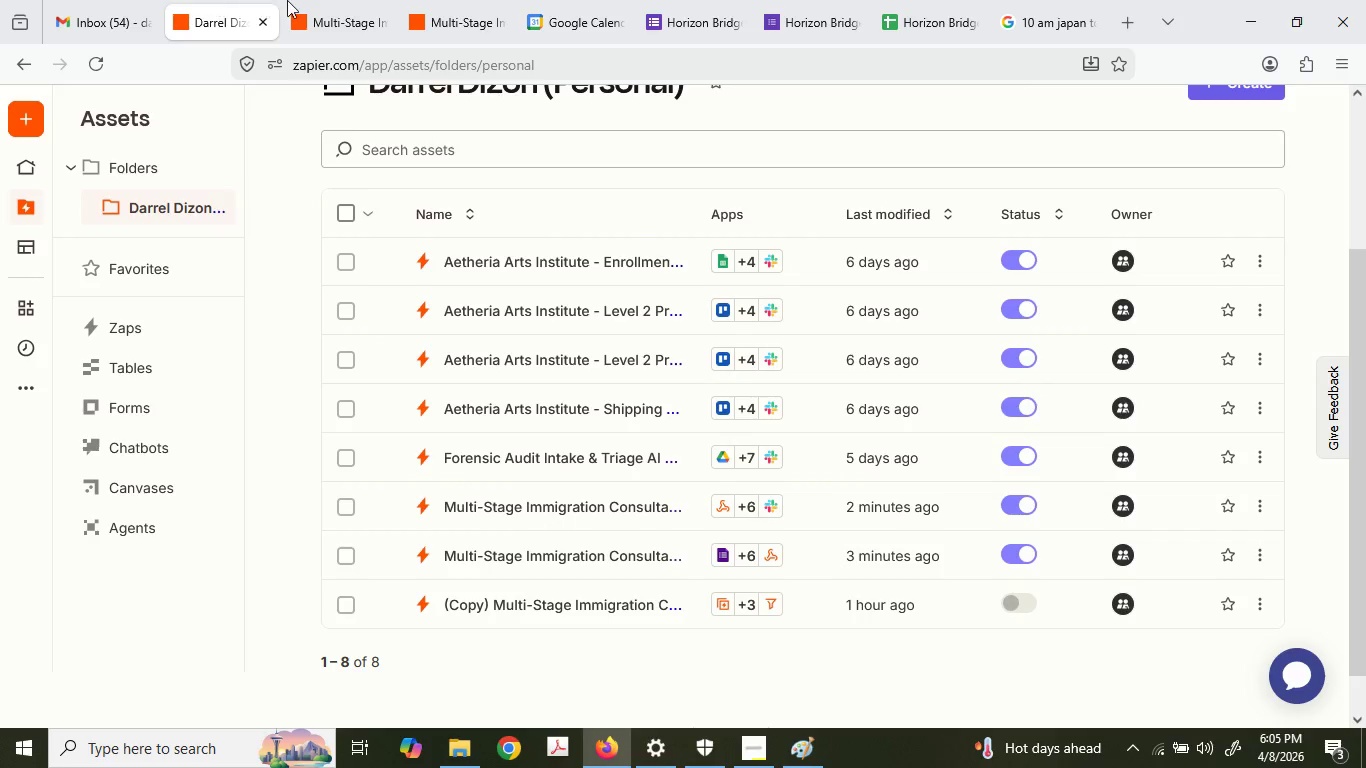 
left_click([287, 0])
 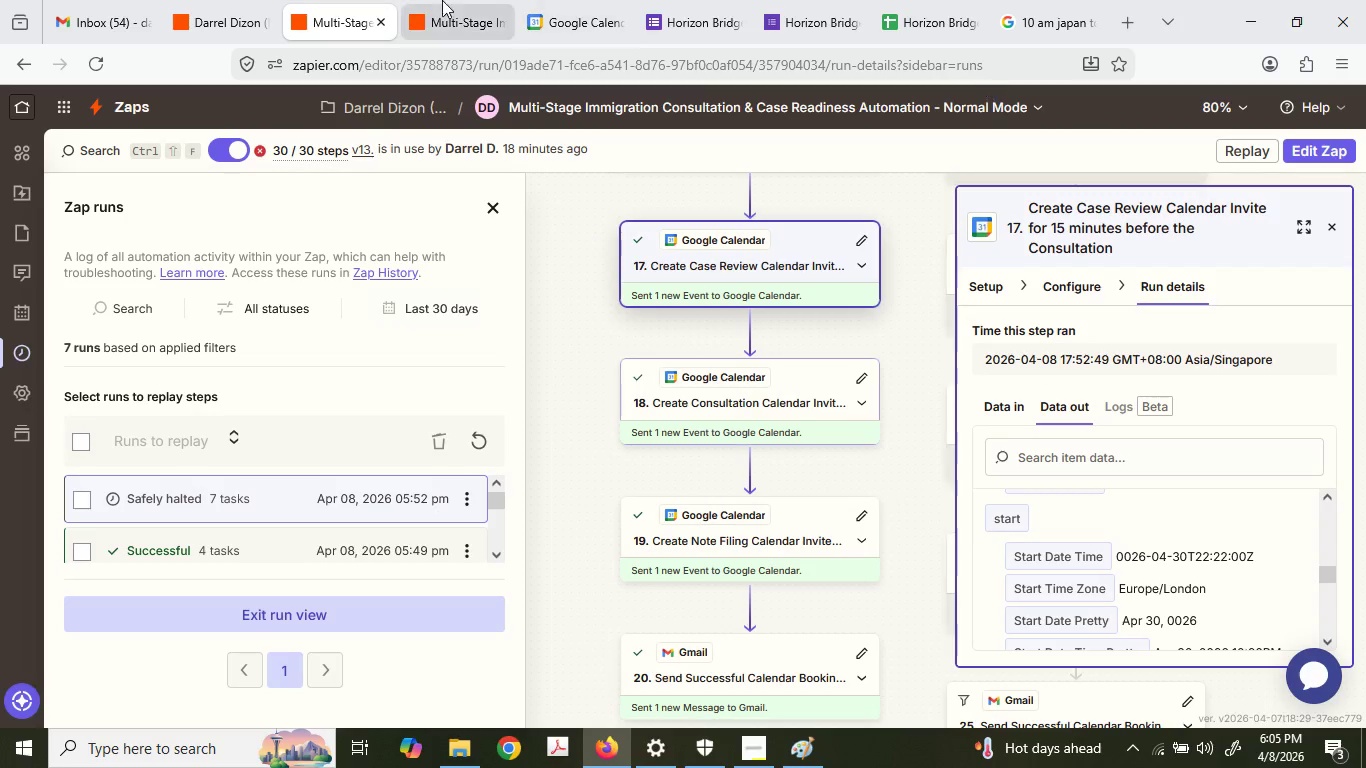 
left_click([472, 0])
 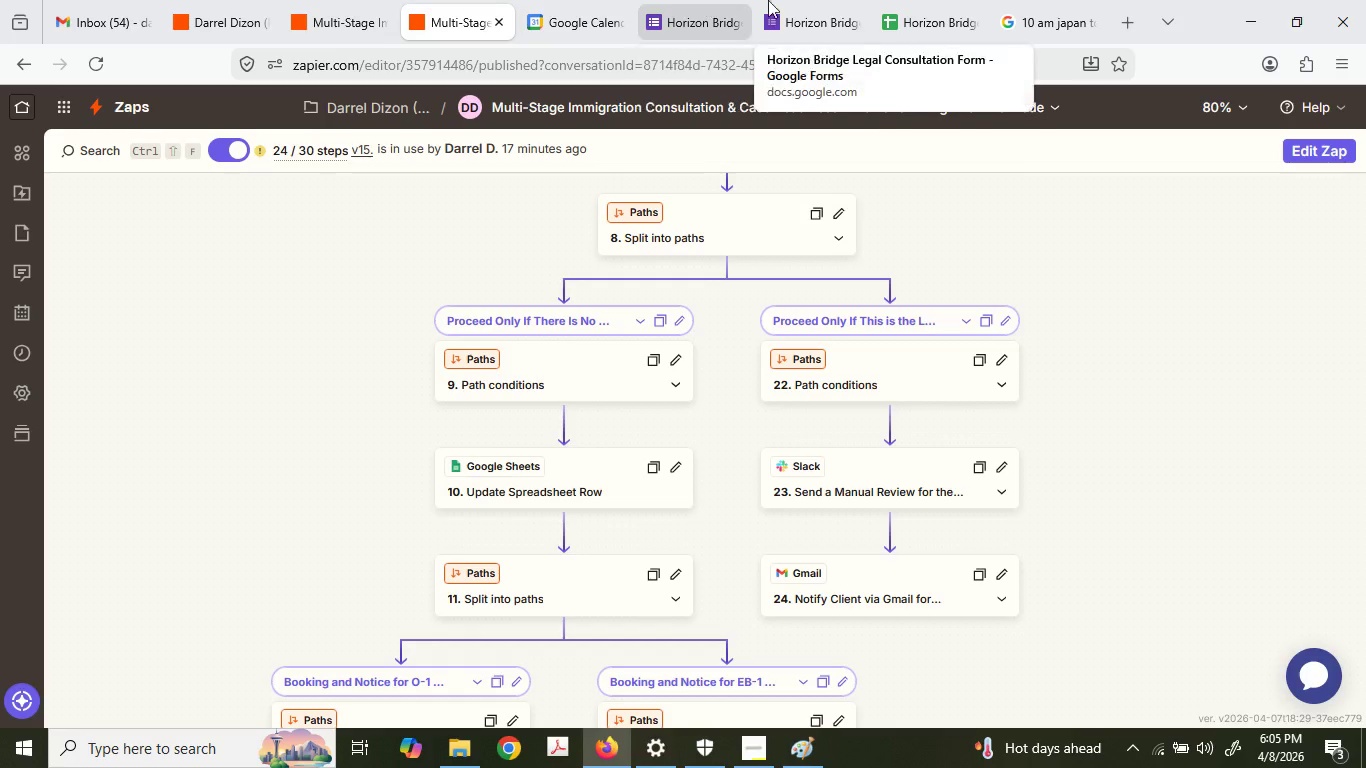 
left_click([806, 0])
 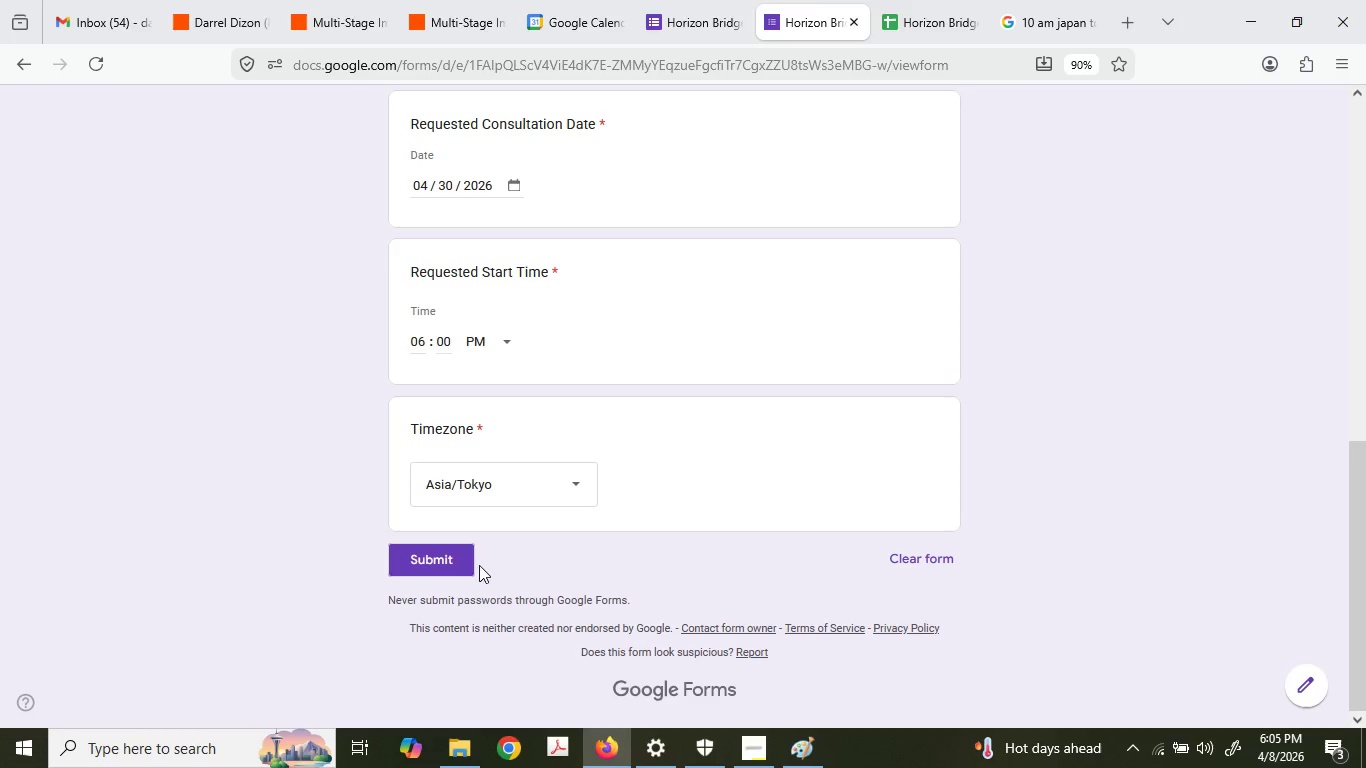 
left_click([432, 561])
 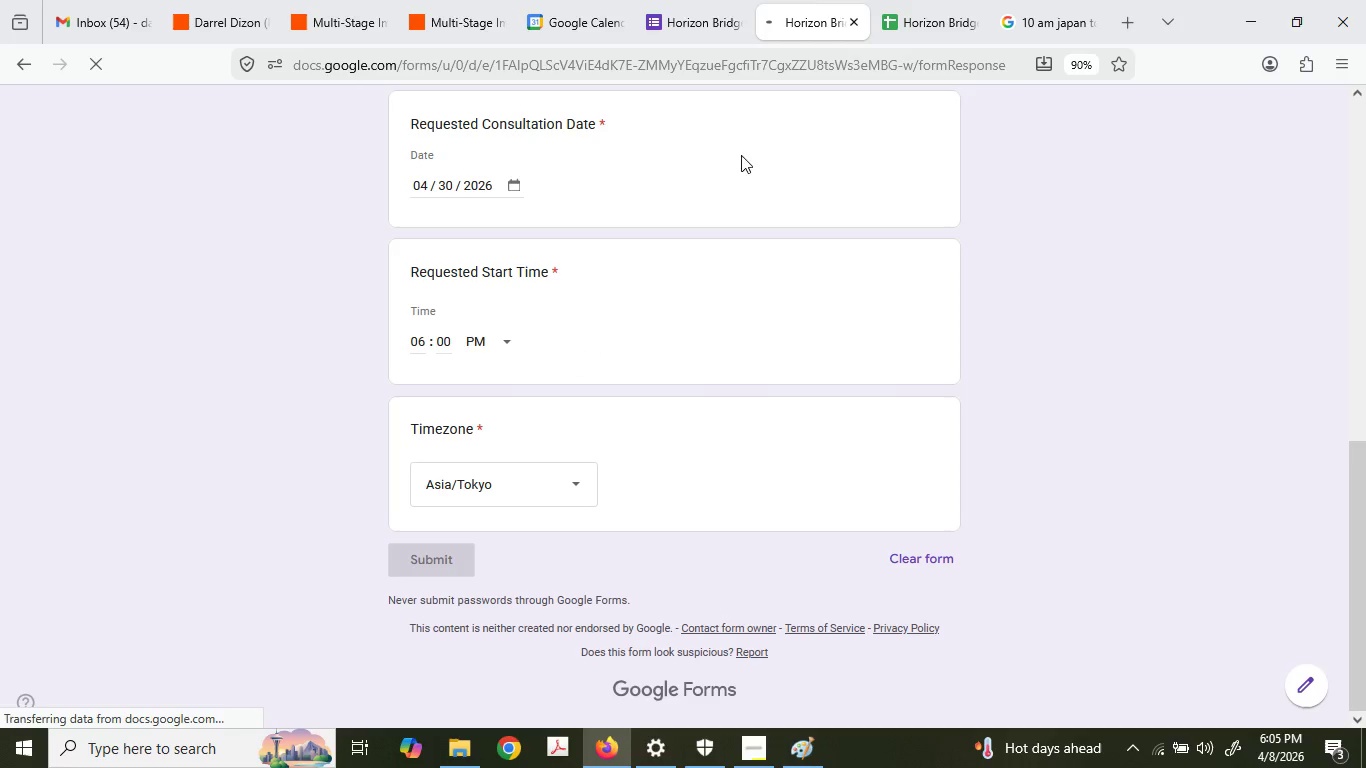 
left_click([951, 0])
 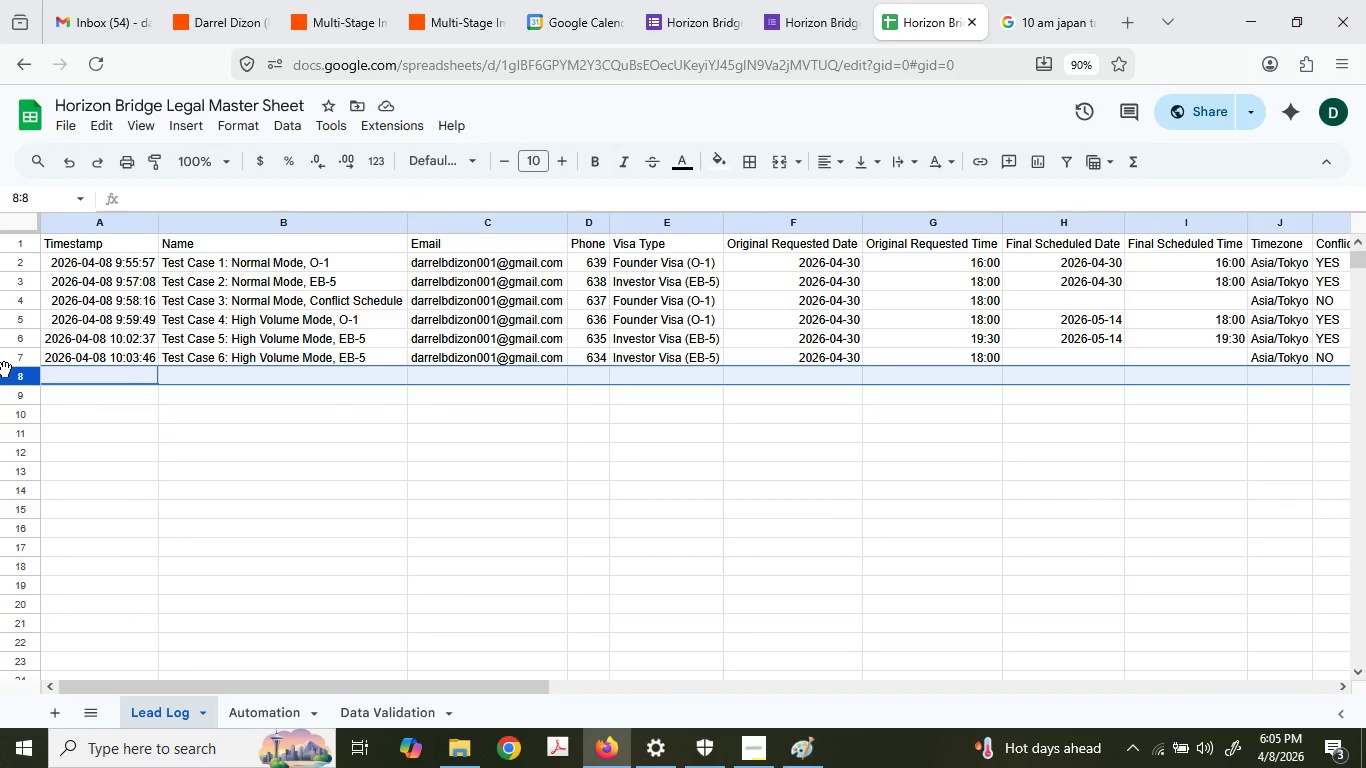 
left_click([20, 361])
 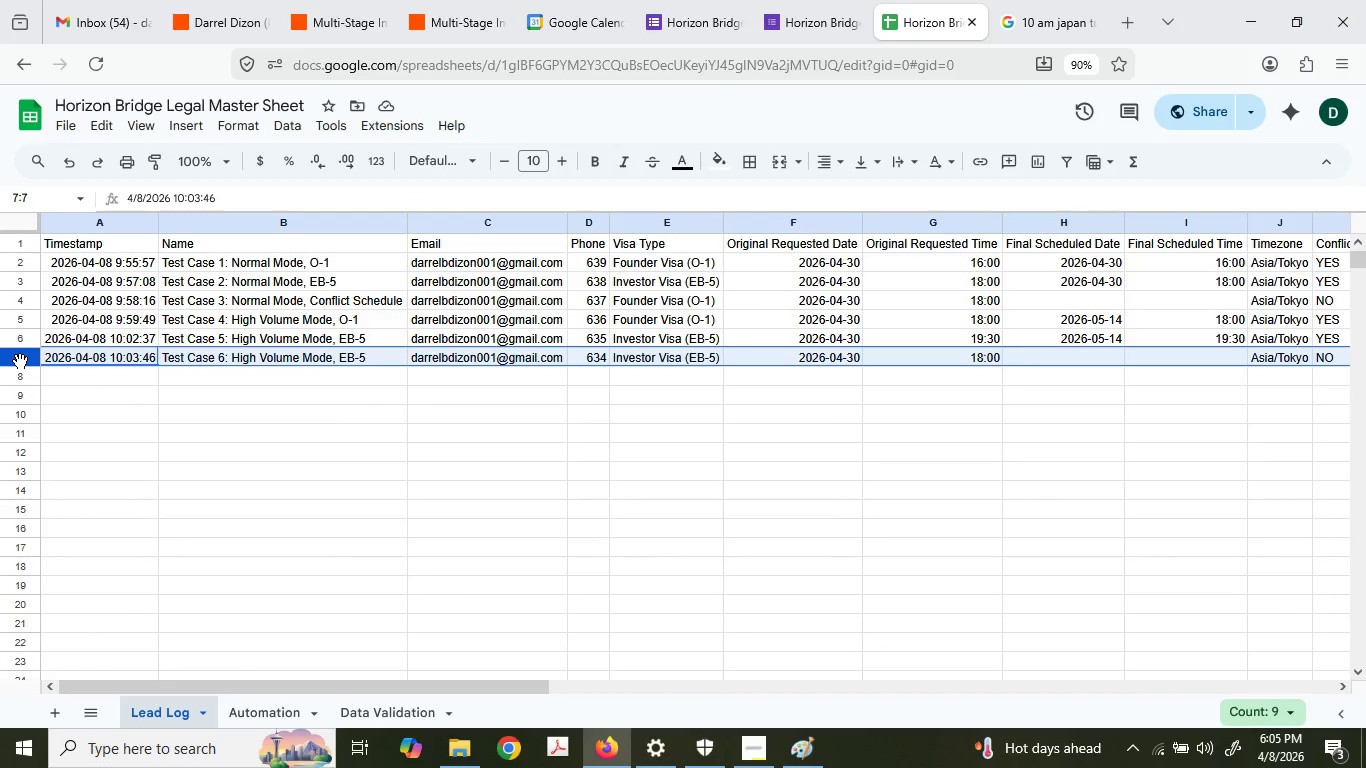 
right_click([20, 361])
 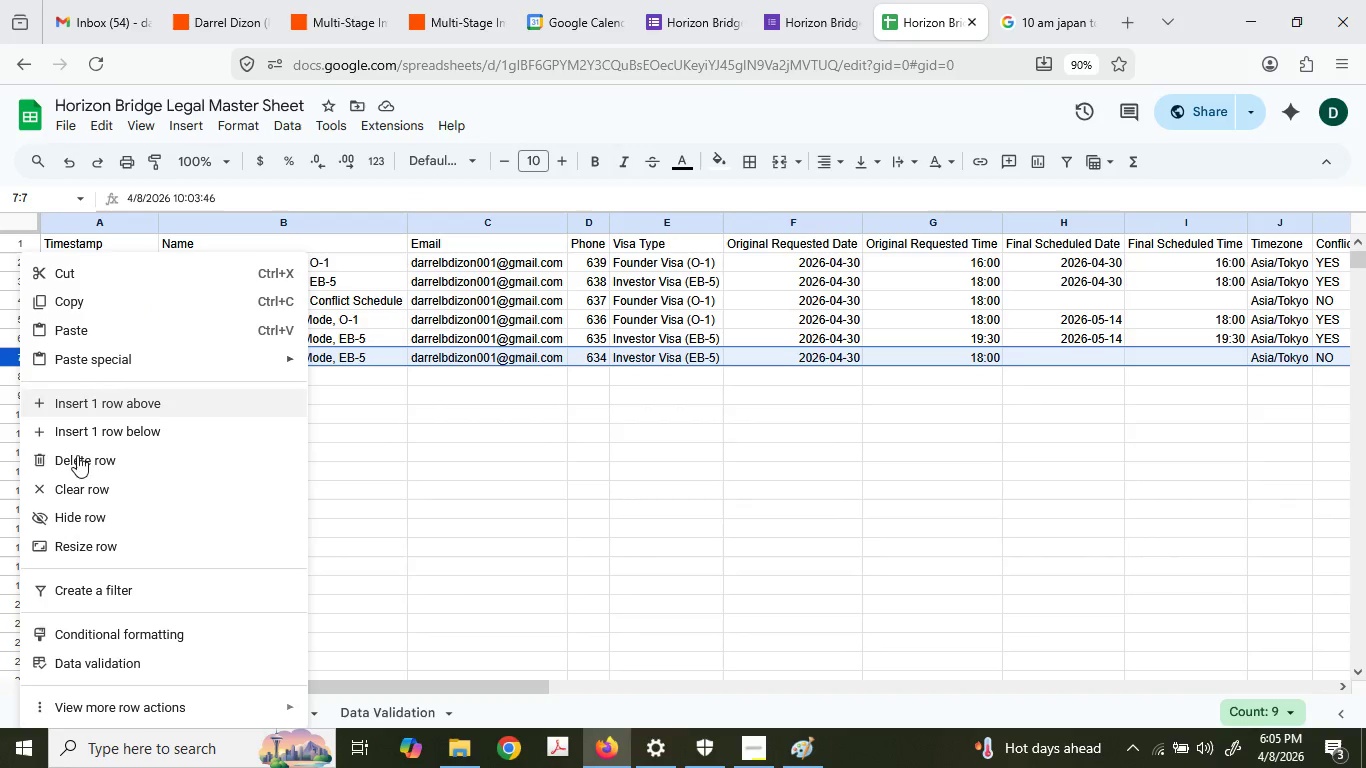 
left_click([84, 467])
 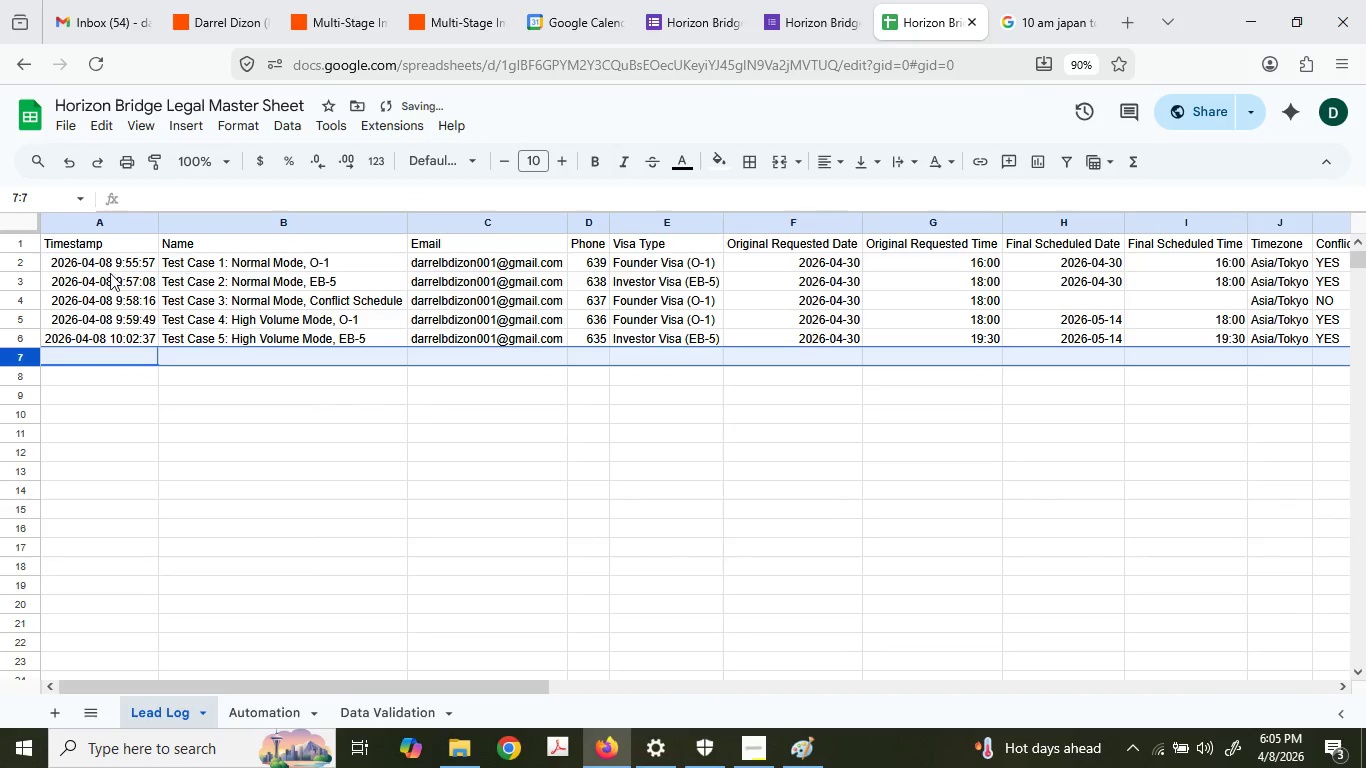 
left_click([108, 265])
 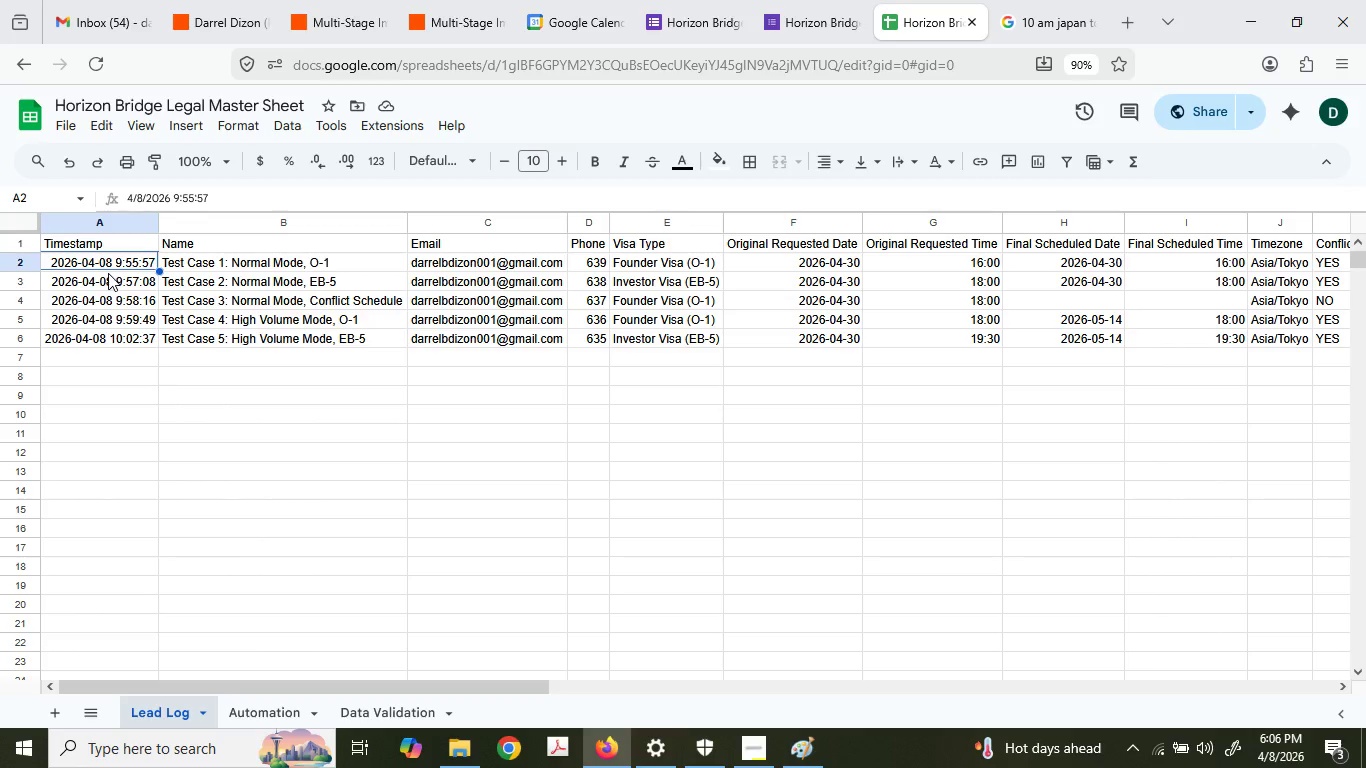 
wait(28.06)
 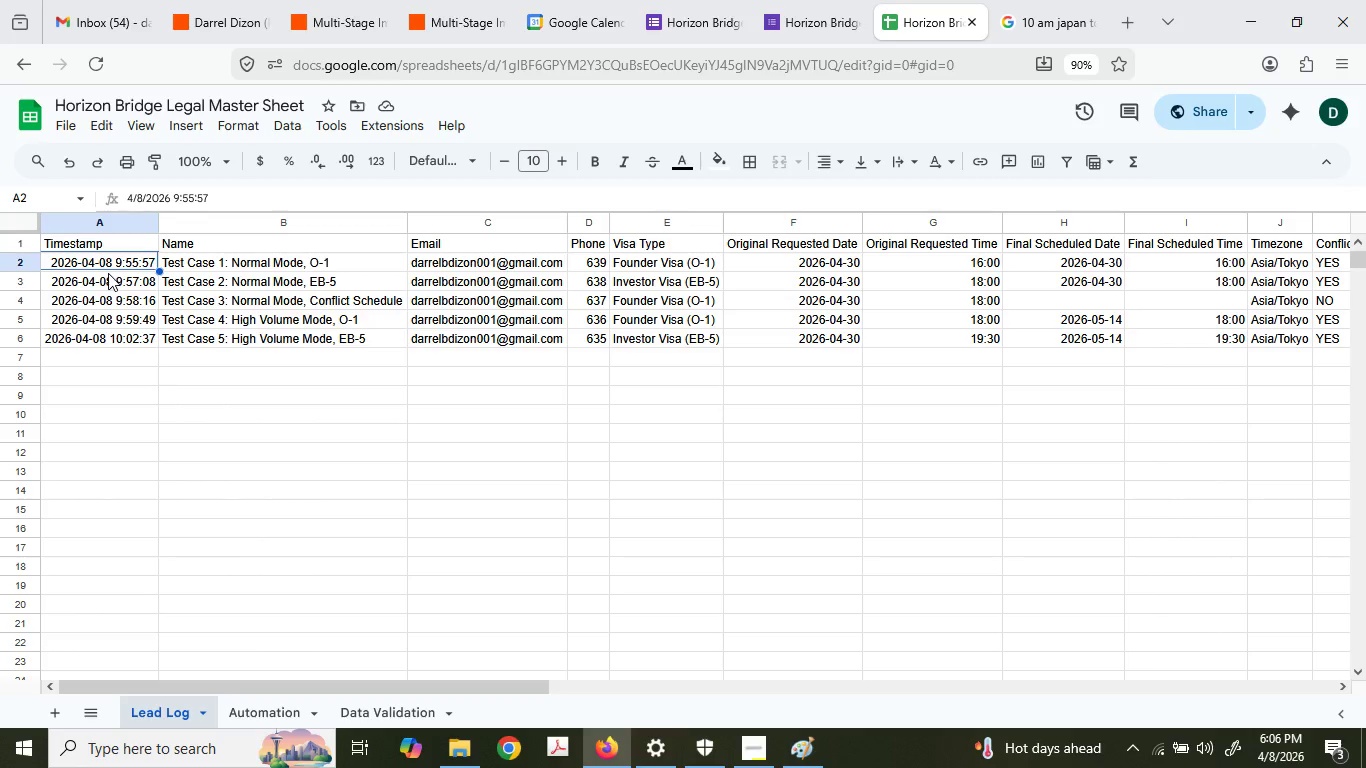 
left_click([629, 0])
 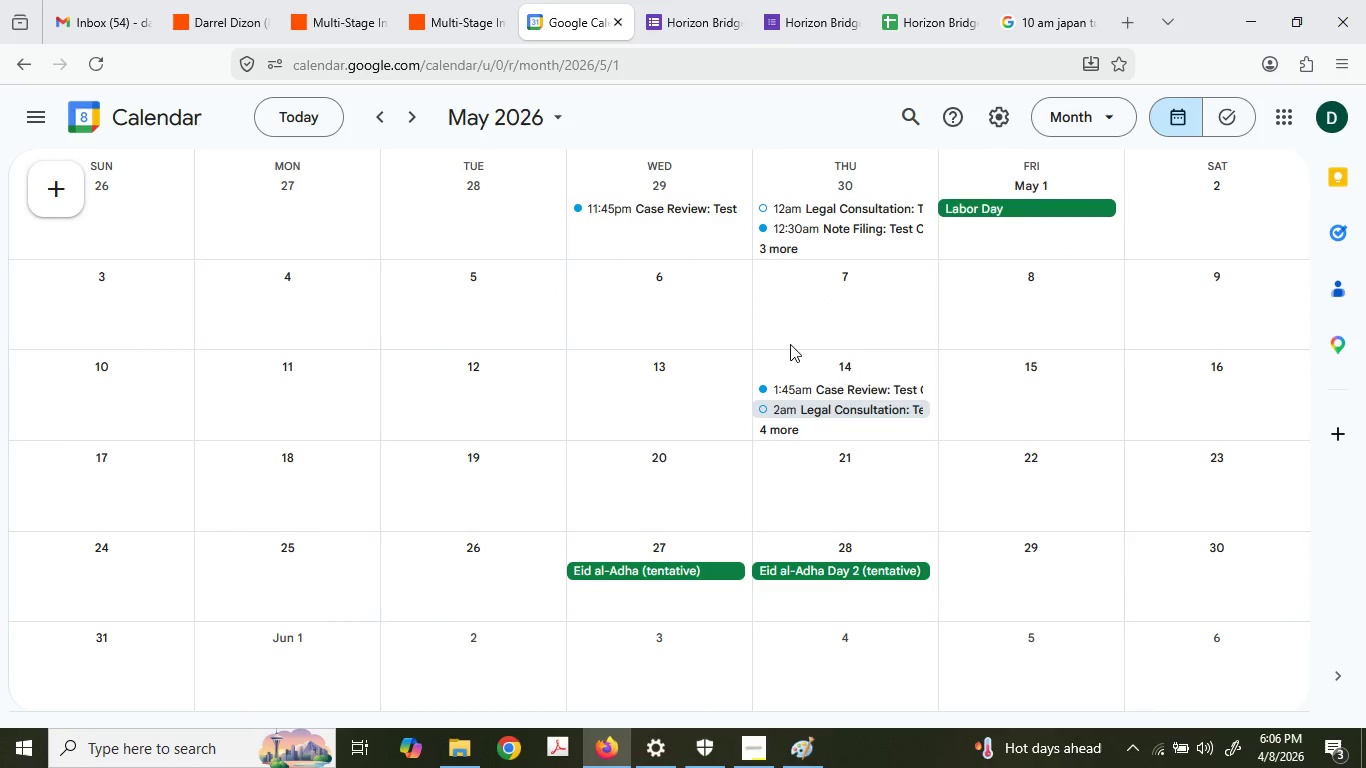 
left_click([722, 0])
 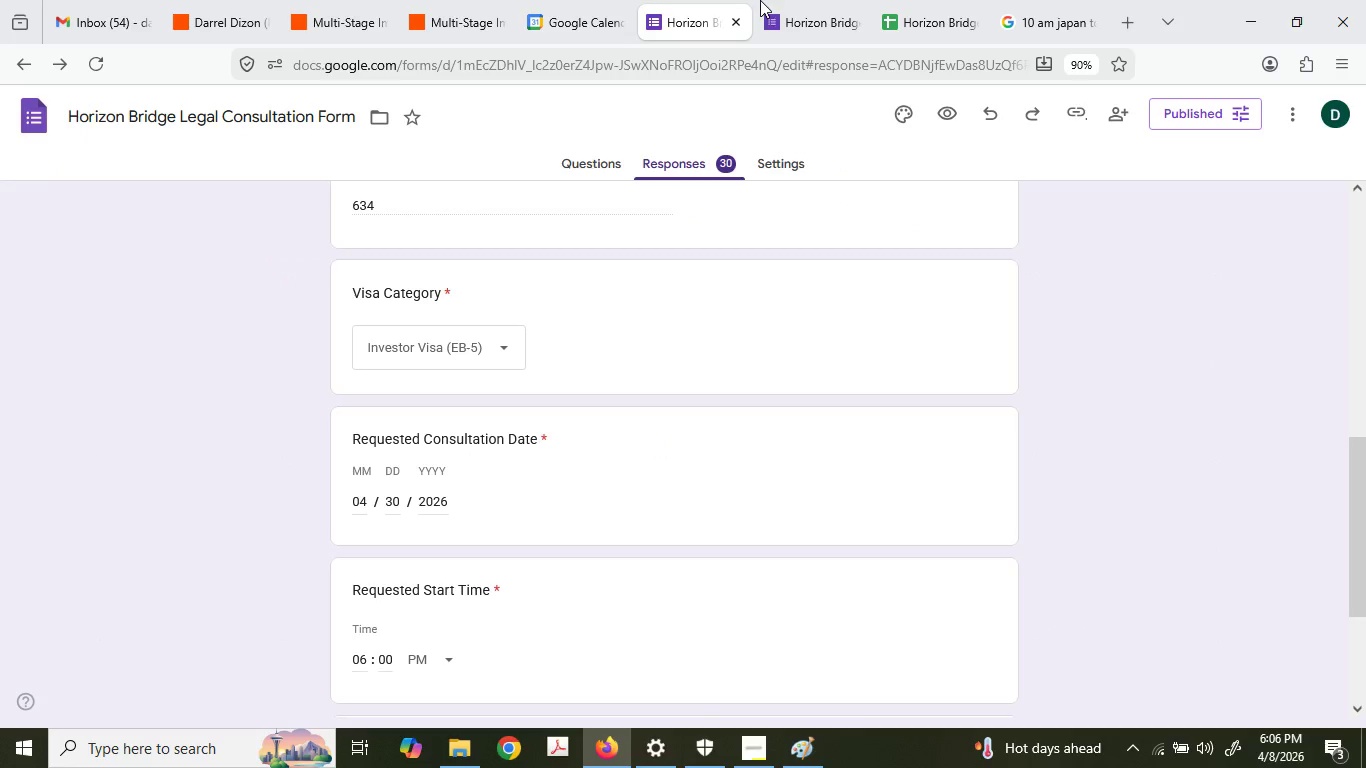 
left_click([794, 0])
 